 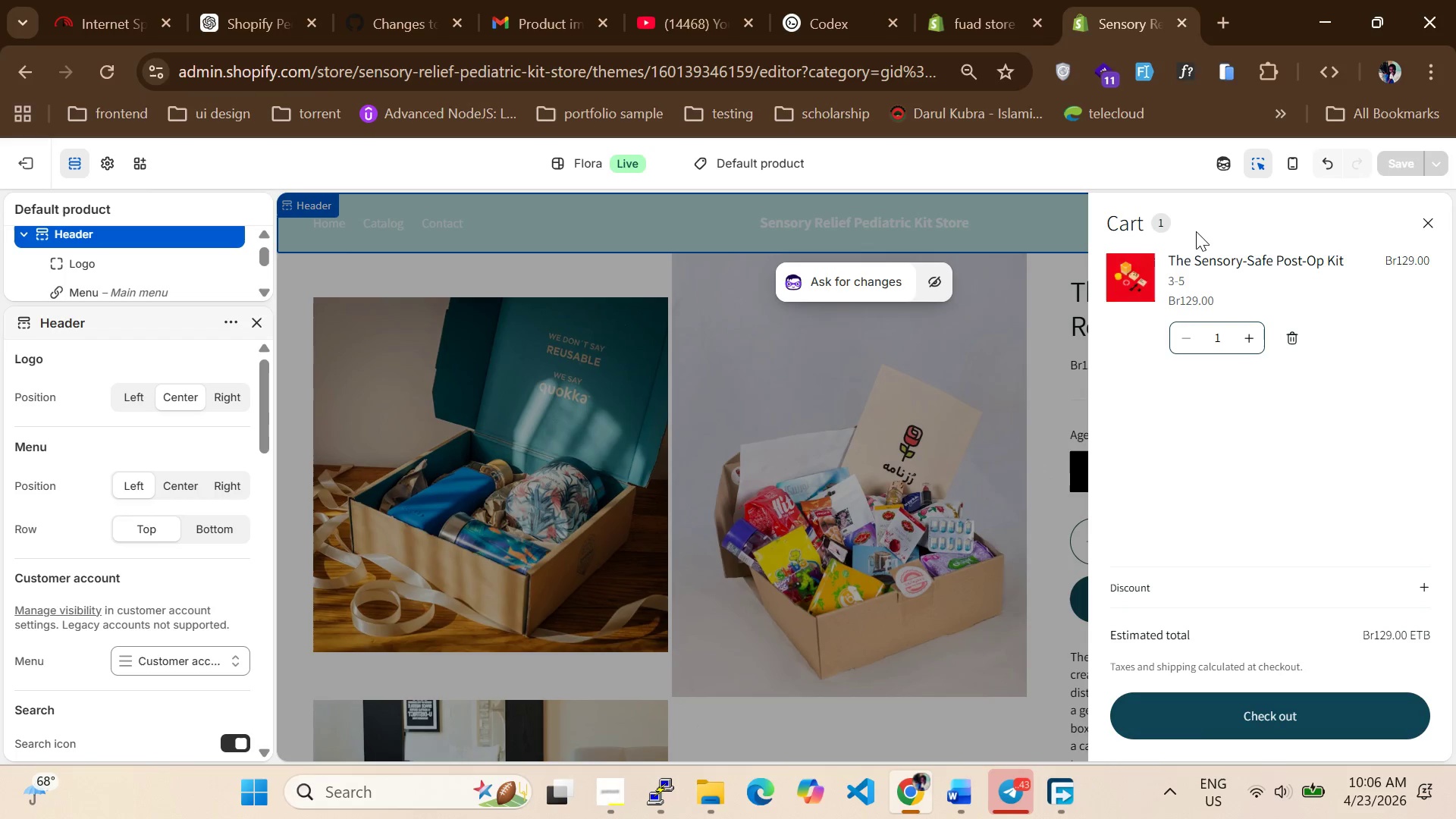 
double_click([1178, 215])
 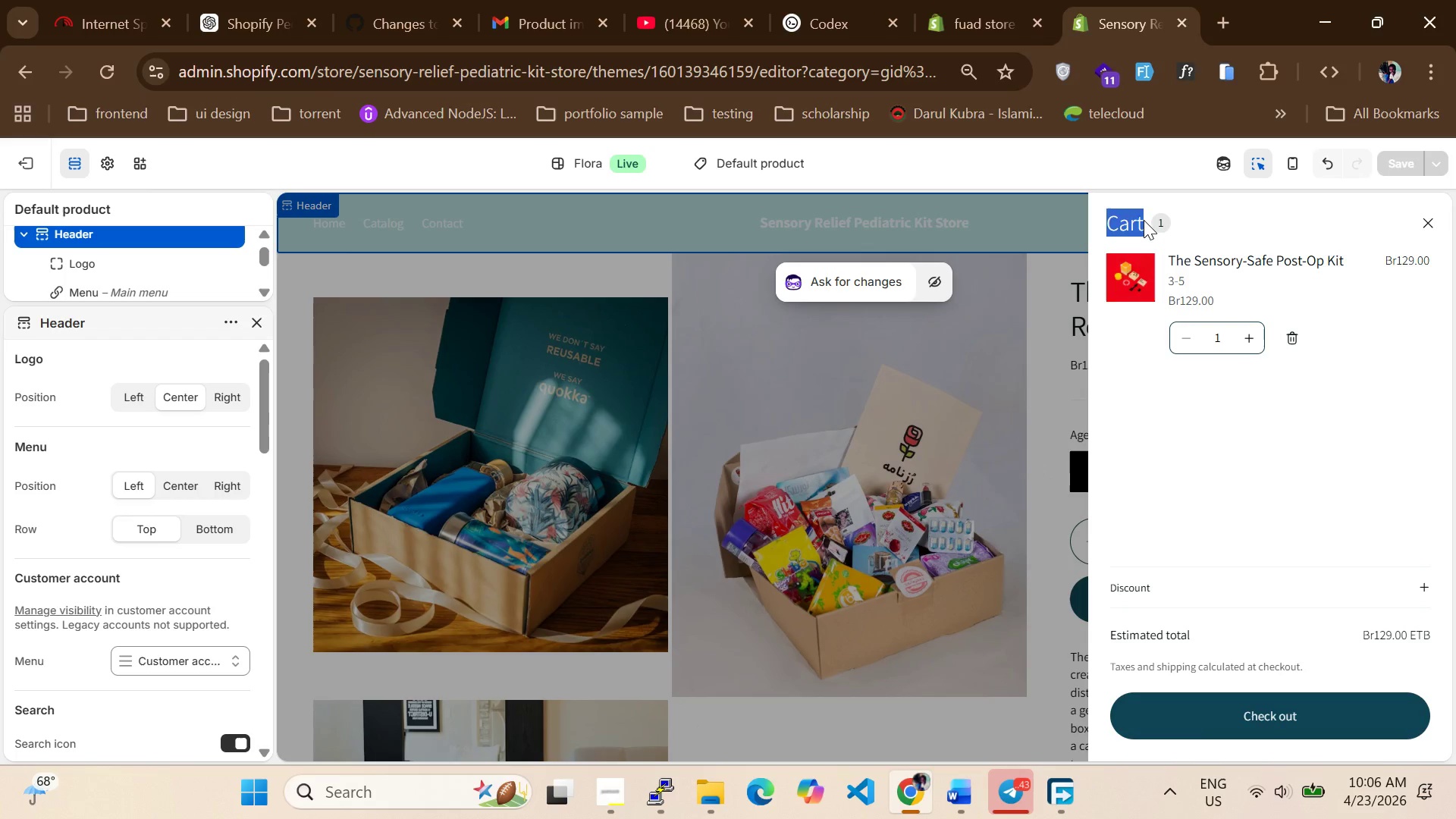 
double_click([1144, 220])
 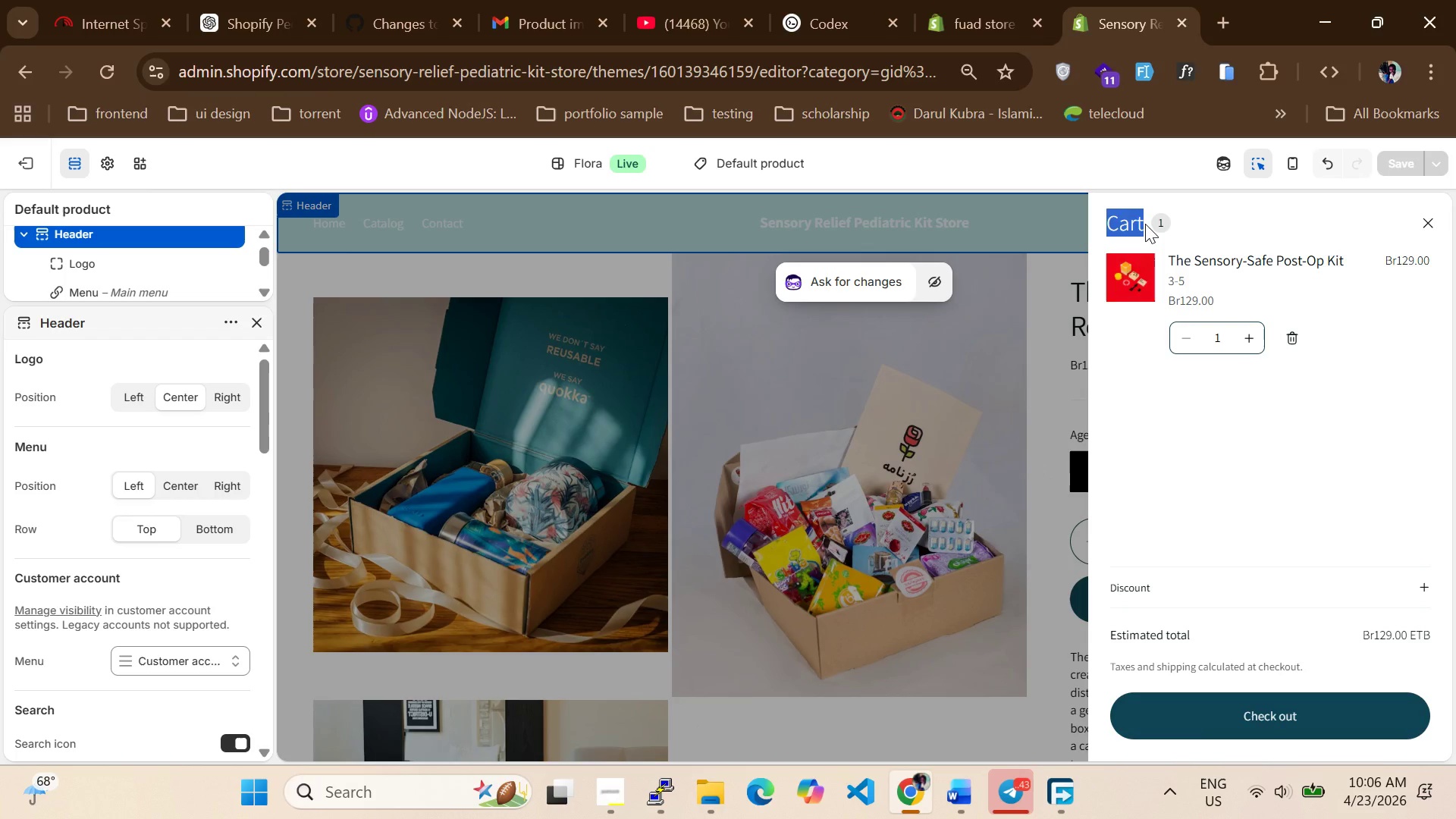 
left_click_drag(start_coordinate=[1145, 220], to_coordinate=[1145, 224])
 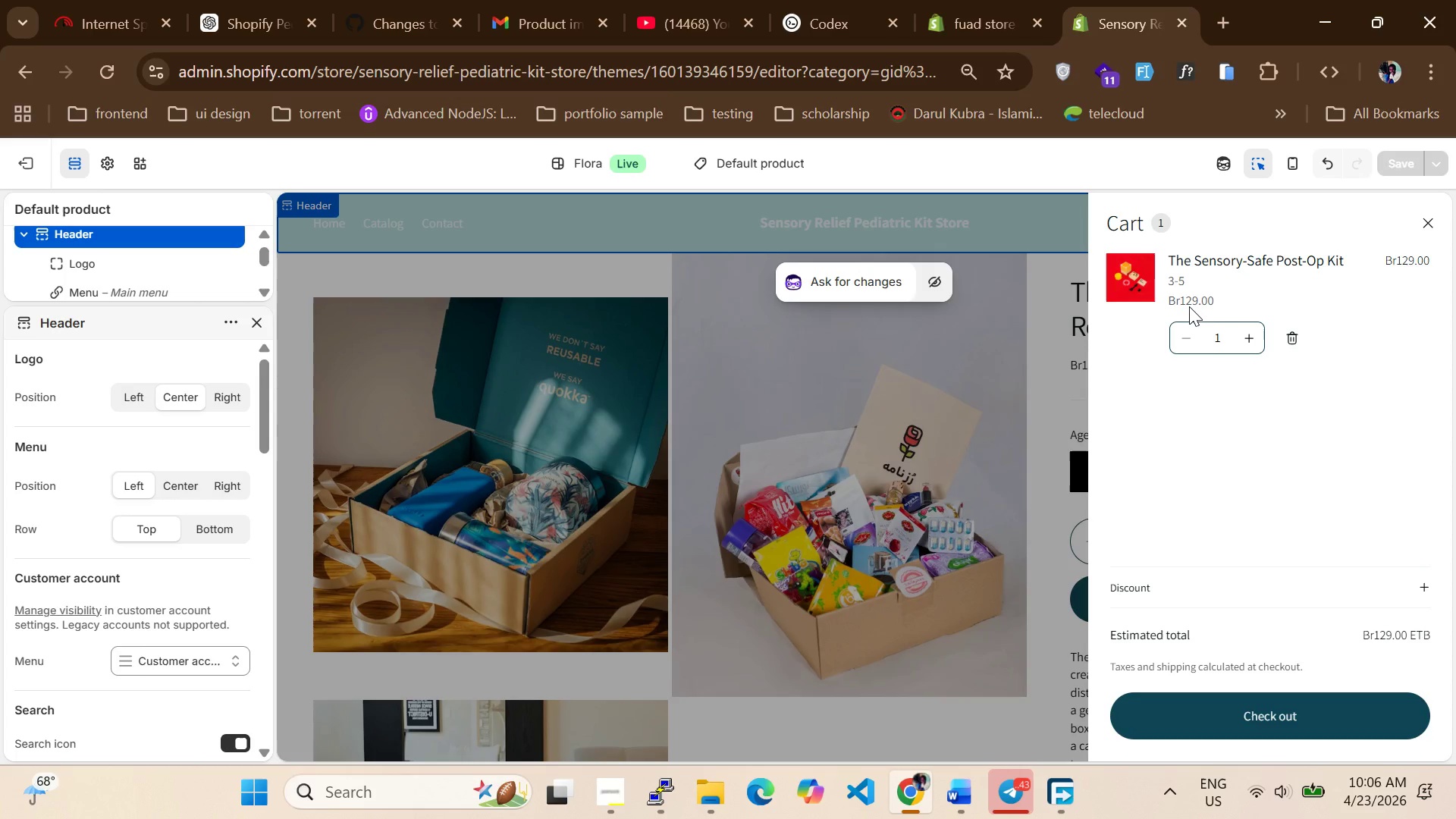 
double_click([1188, 306])
 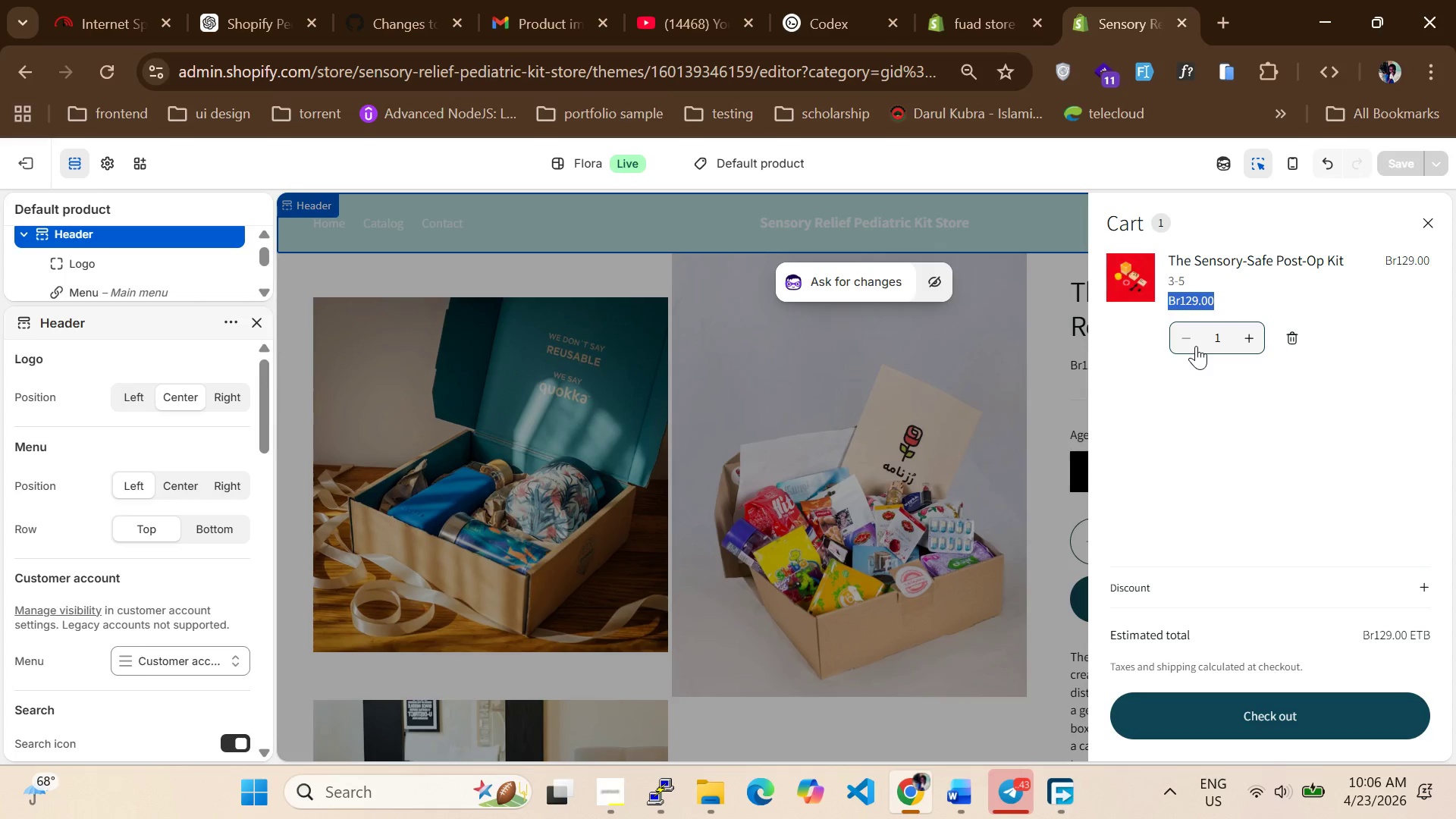 
triple_click([1194, 344])
 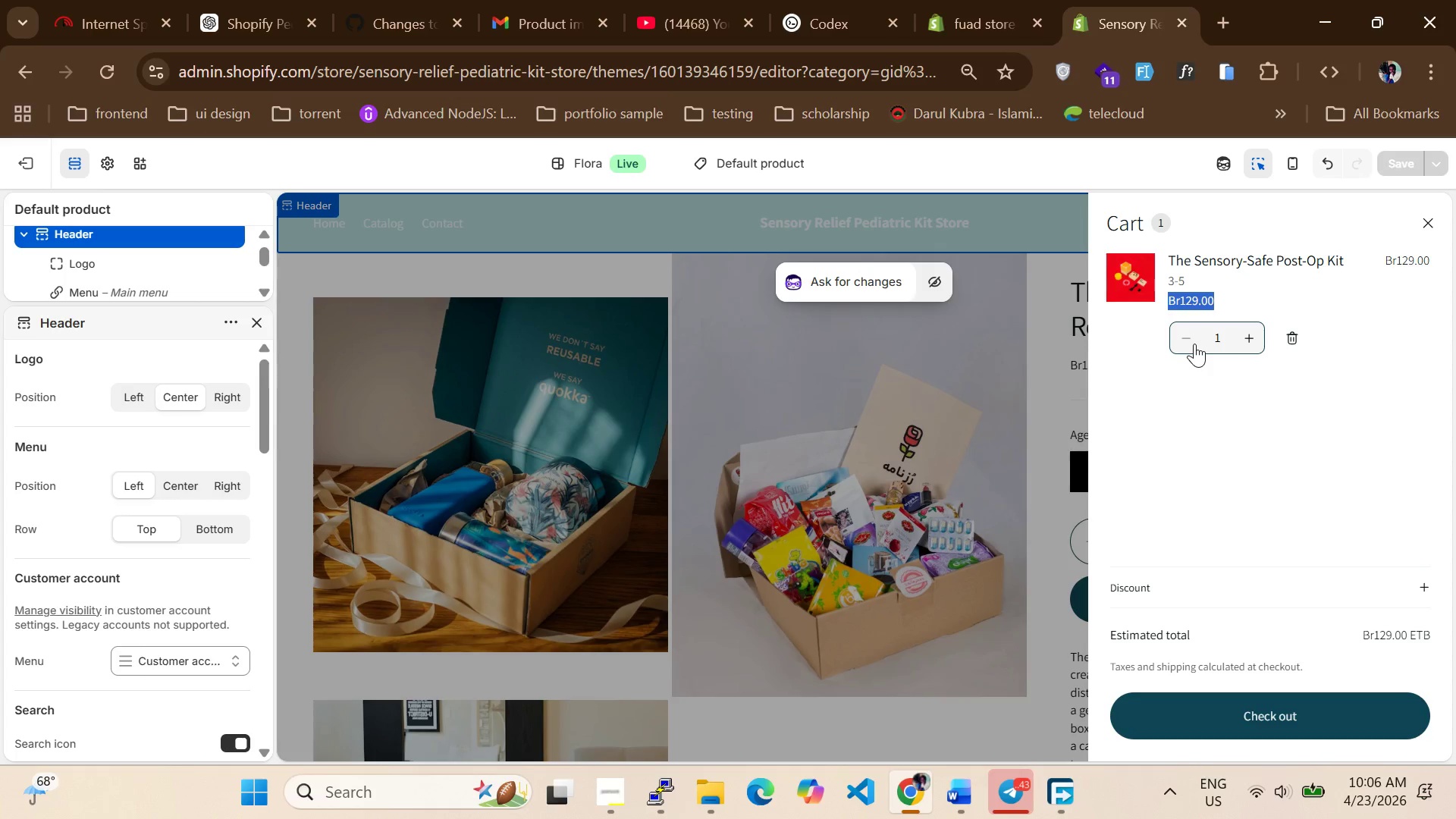 
triple_click([1194, 344])
 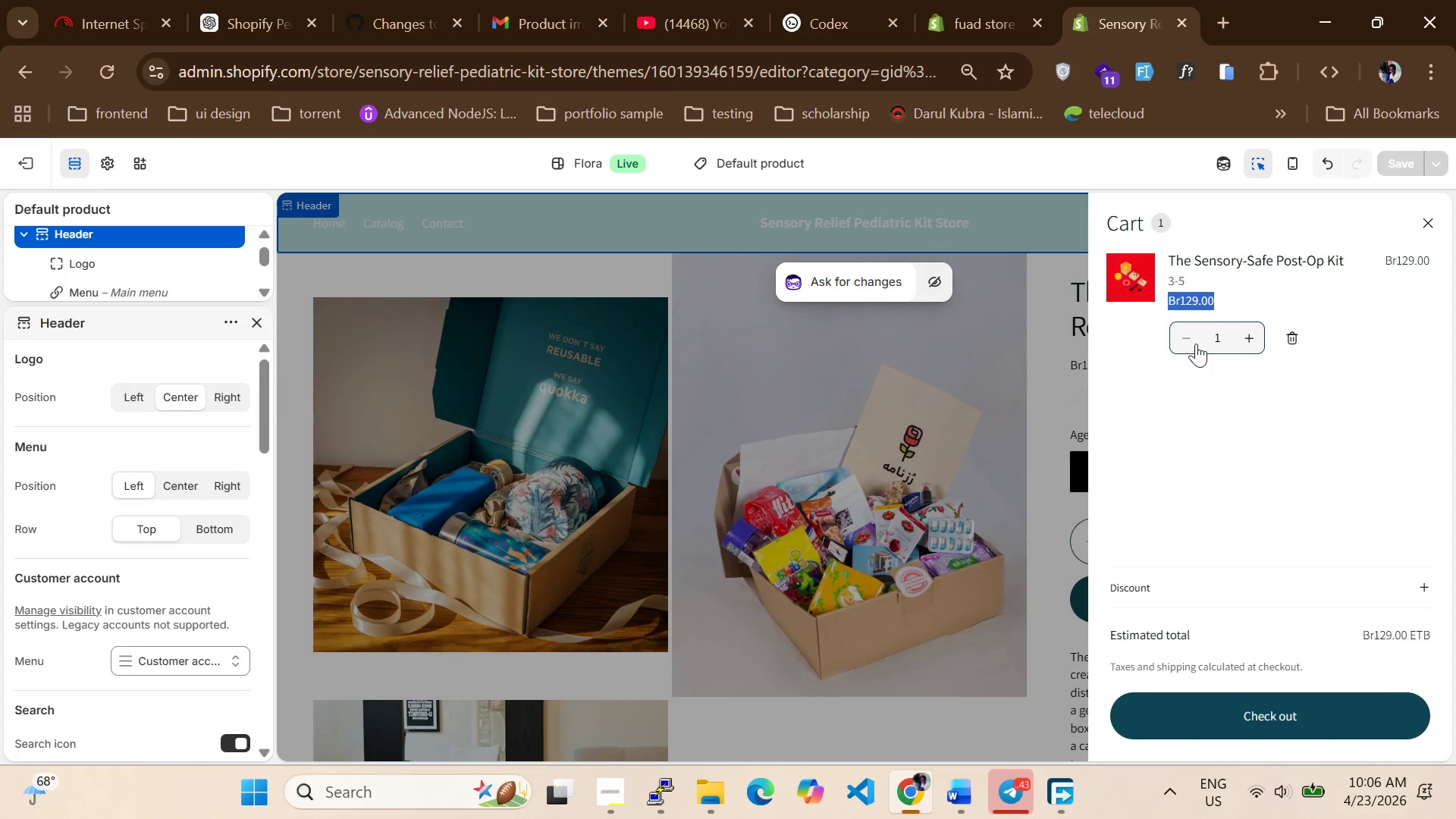 
triple_click([1196, 344])
 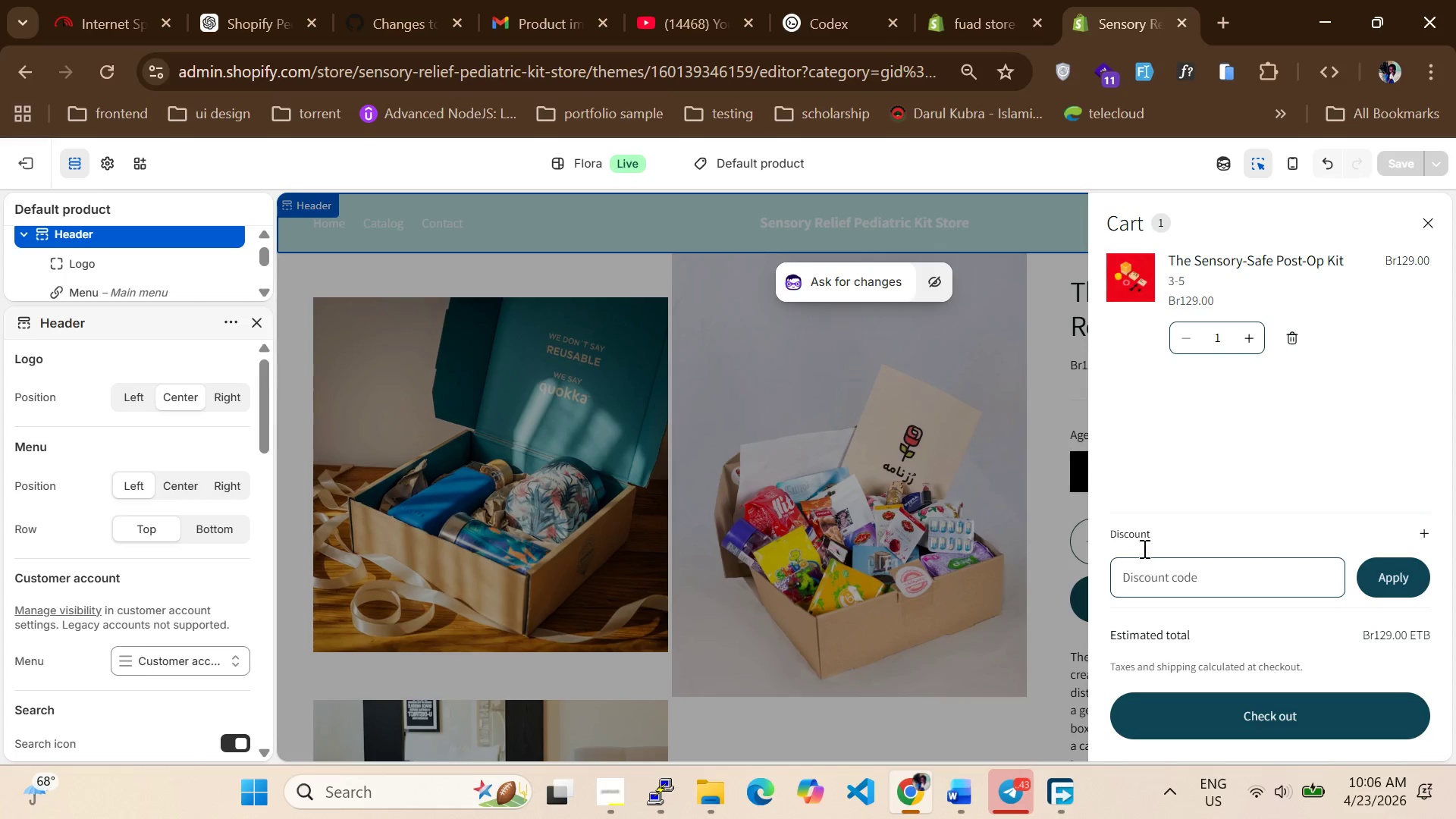 
double_click([1141, 535])
 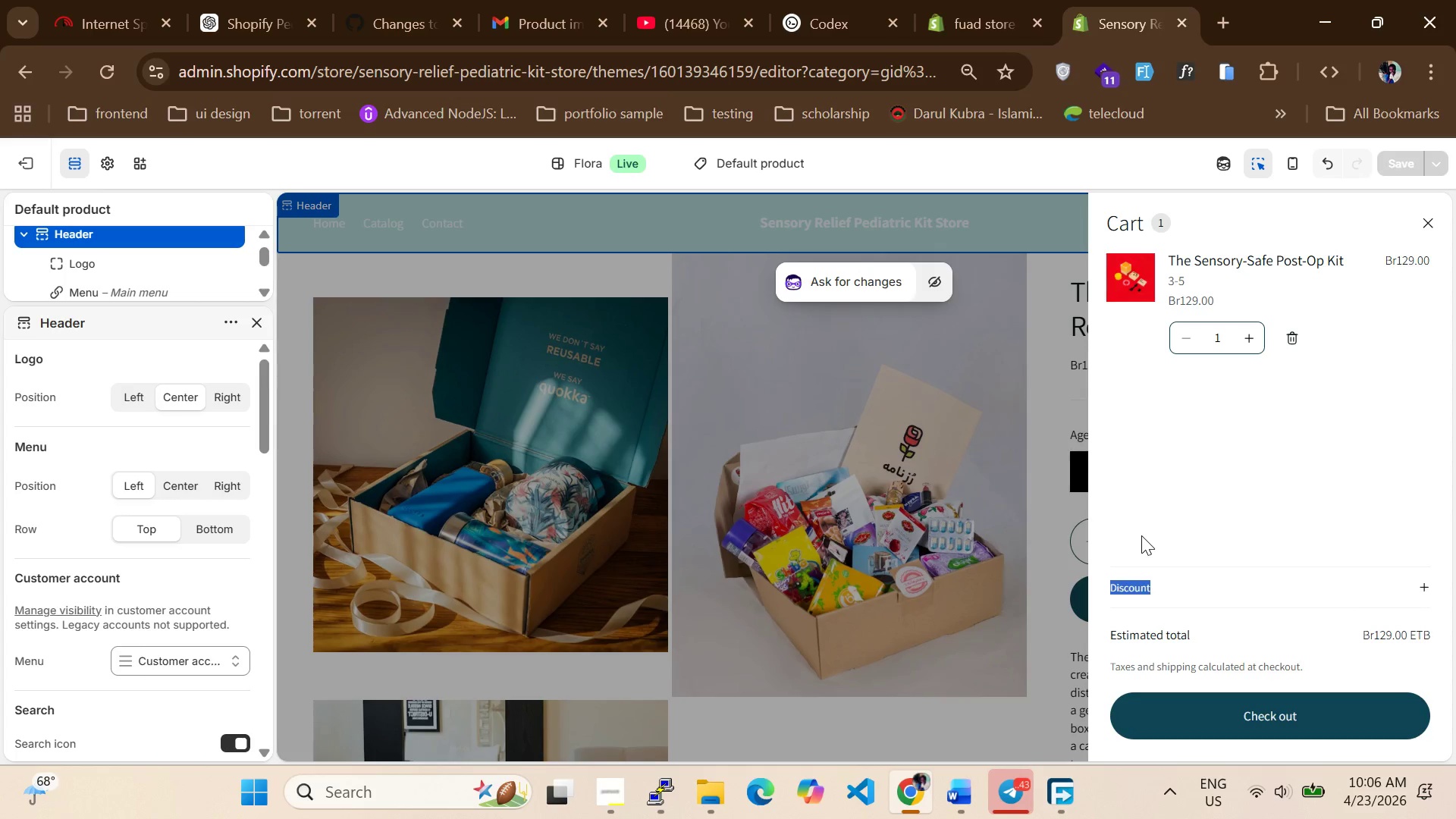 
triple_click([1141, 535])
 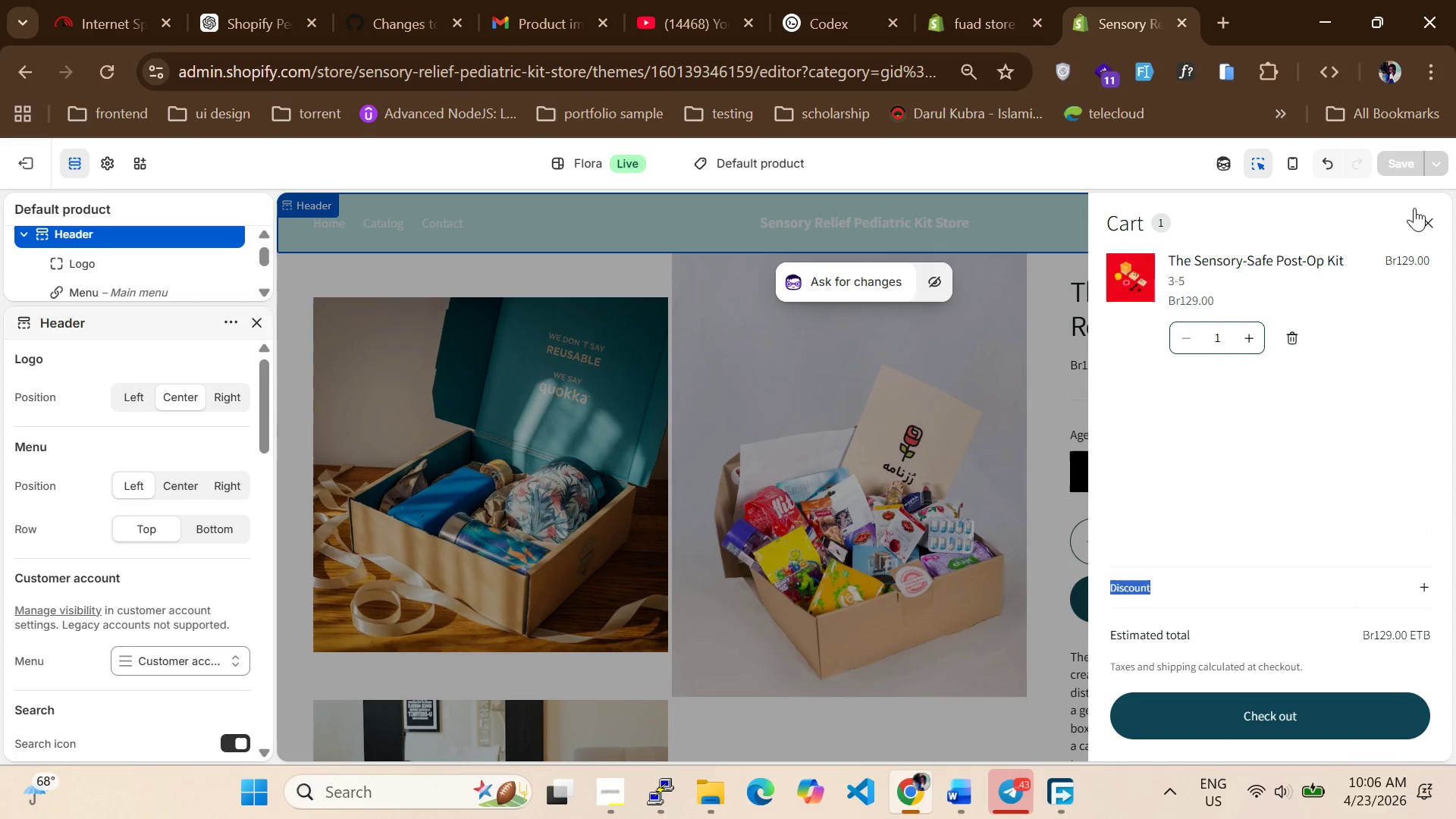 
left_click_drag(start_coordinate=[1404, 205], to_coordinate=[1398, 211])
 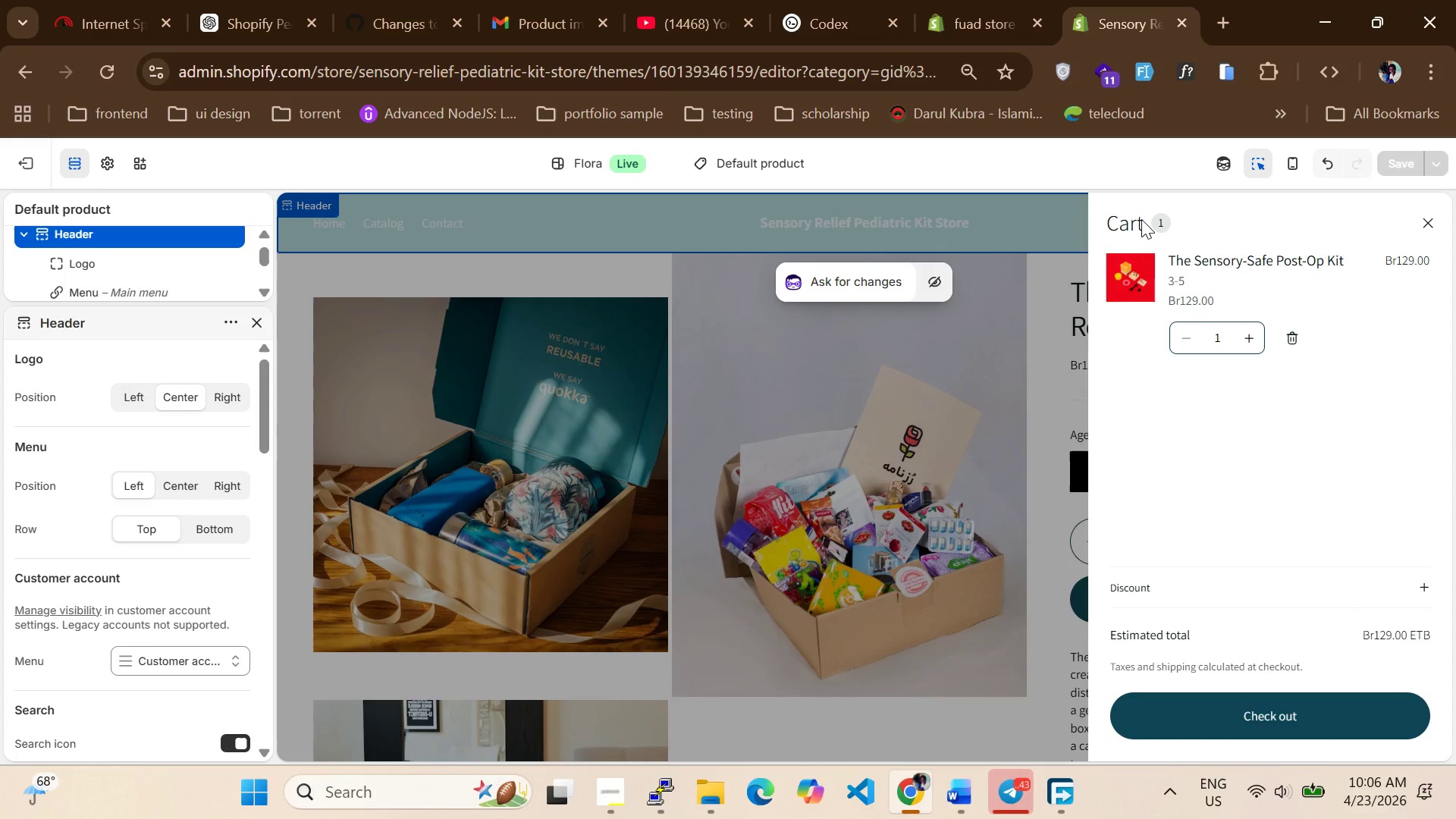 
double_click([1141, 219])
 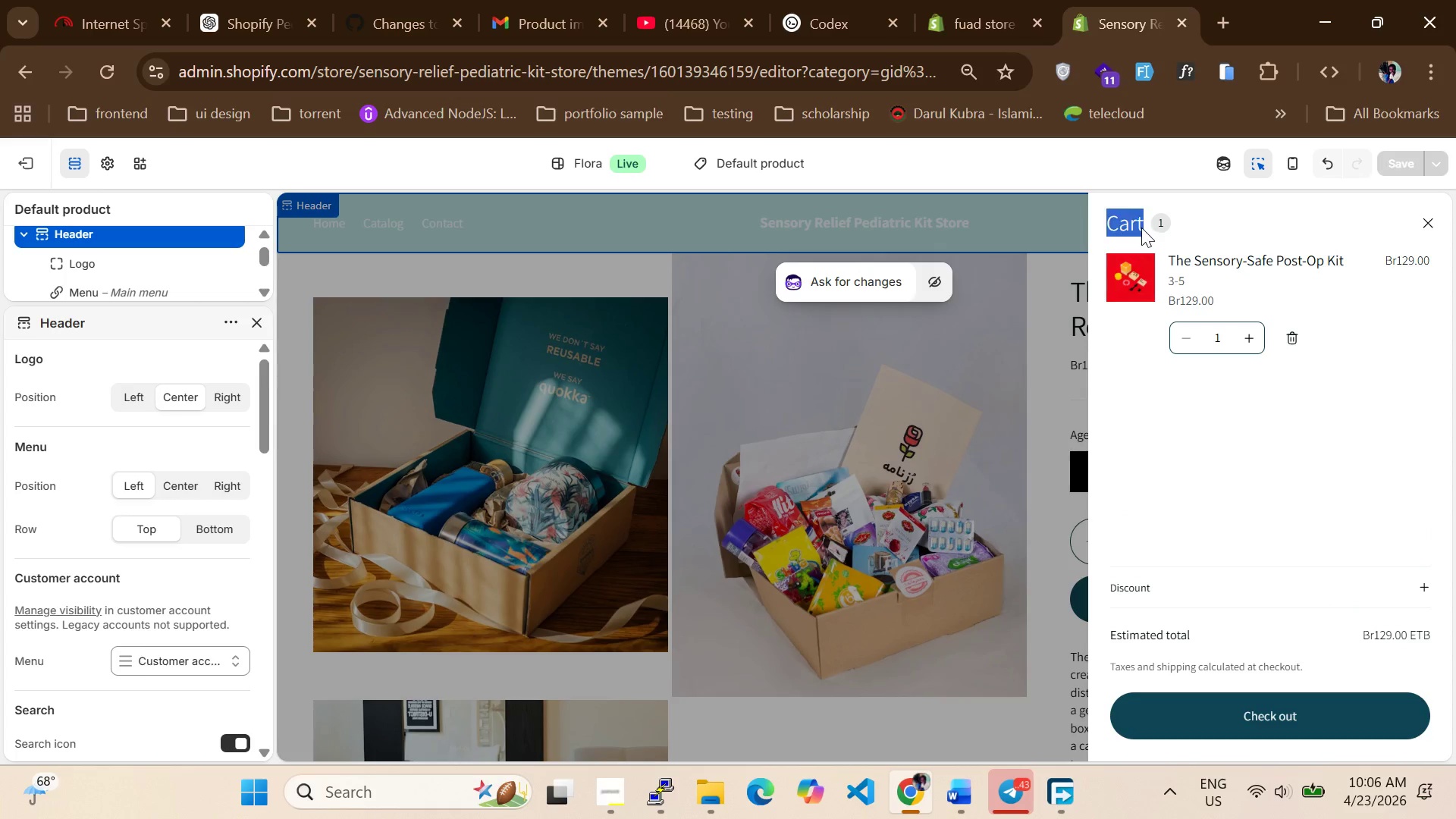 
left_click_drag(start_coordinate=[1141, 219], to_coordinate=[1141, 228])
 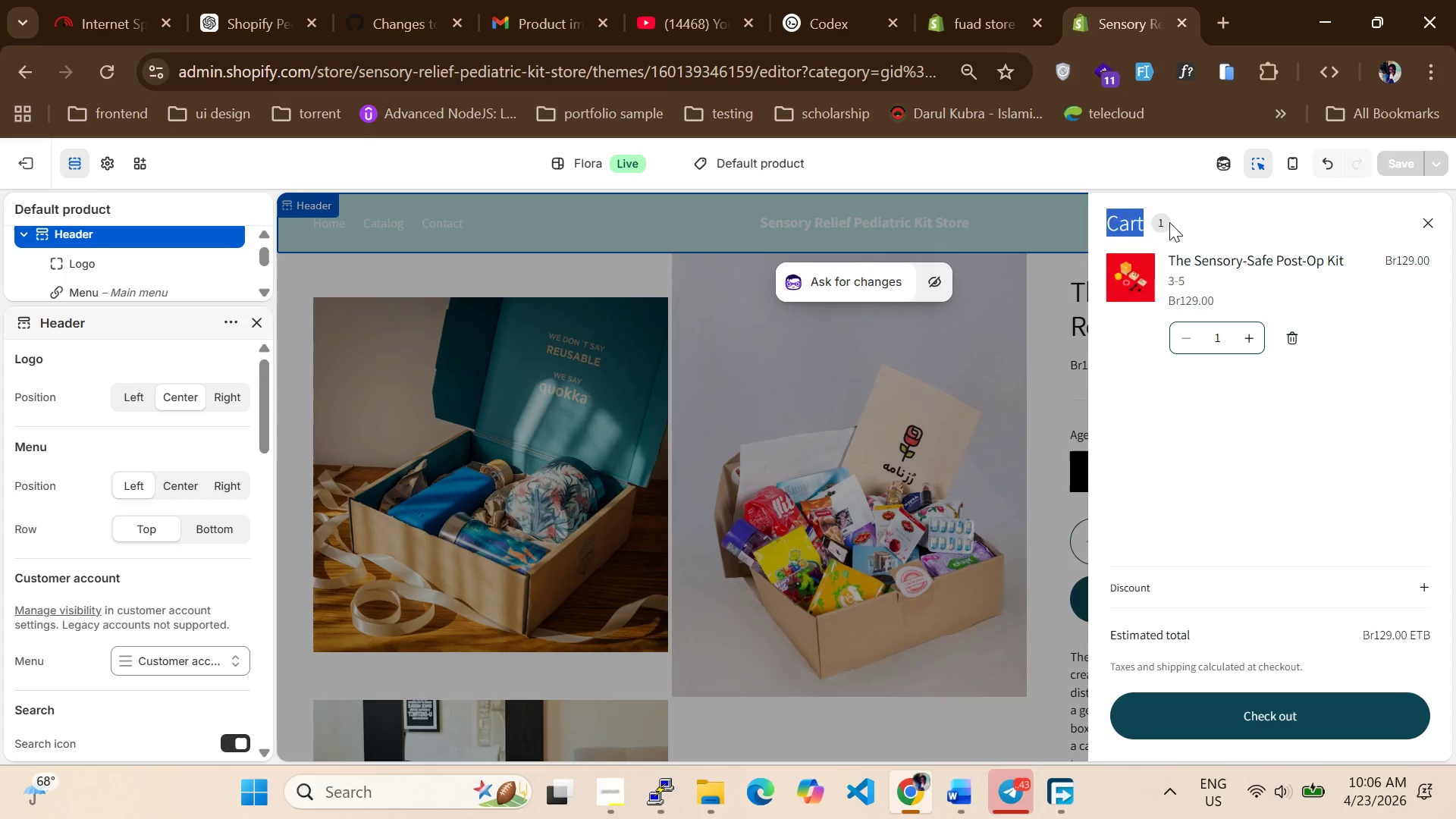 
double_click([1166, 222])
 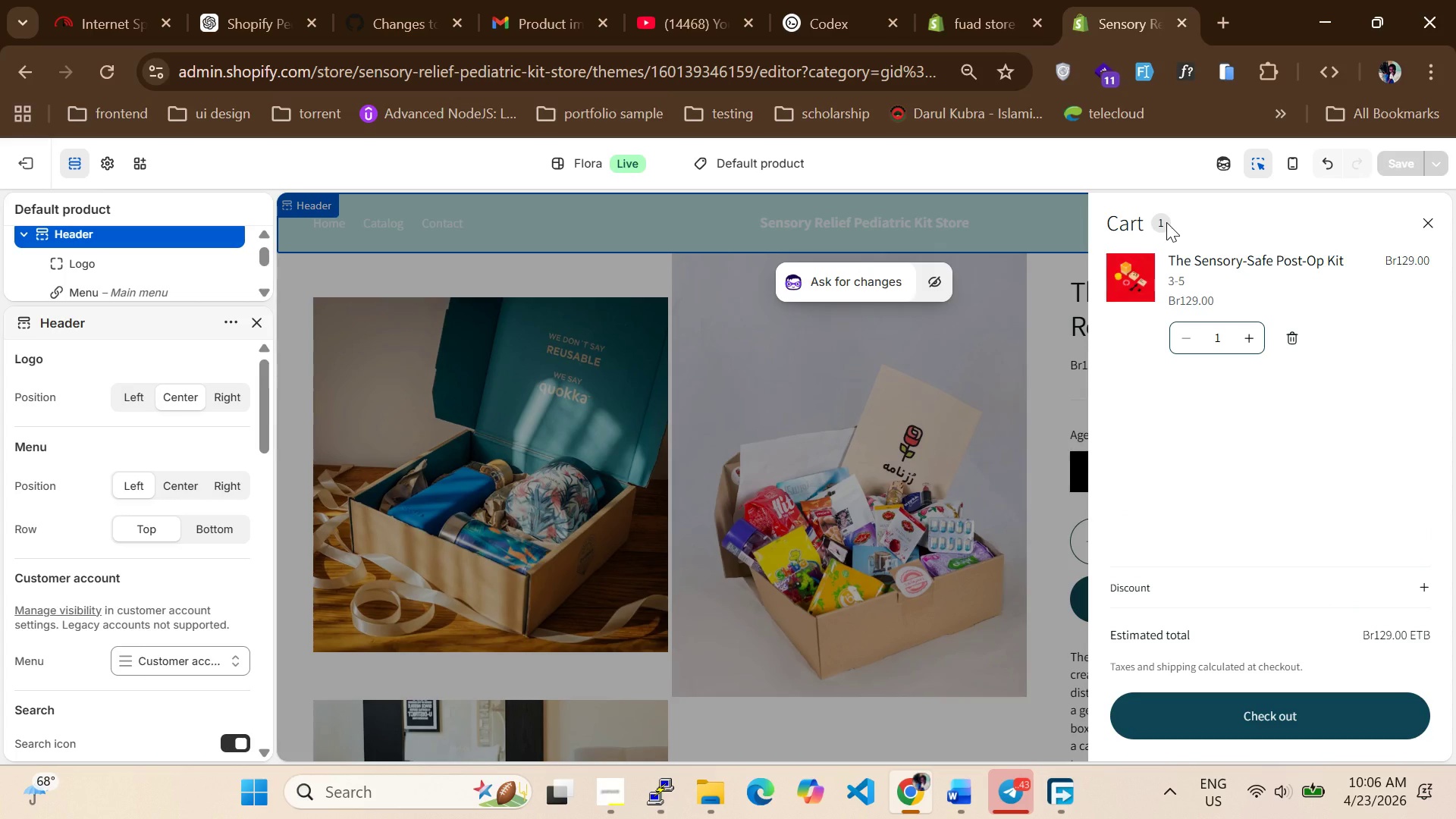 
triple_click([1166, 222])
 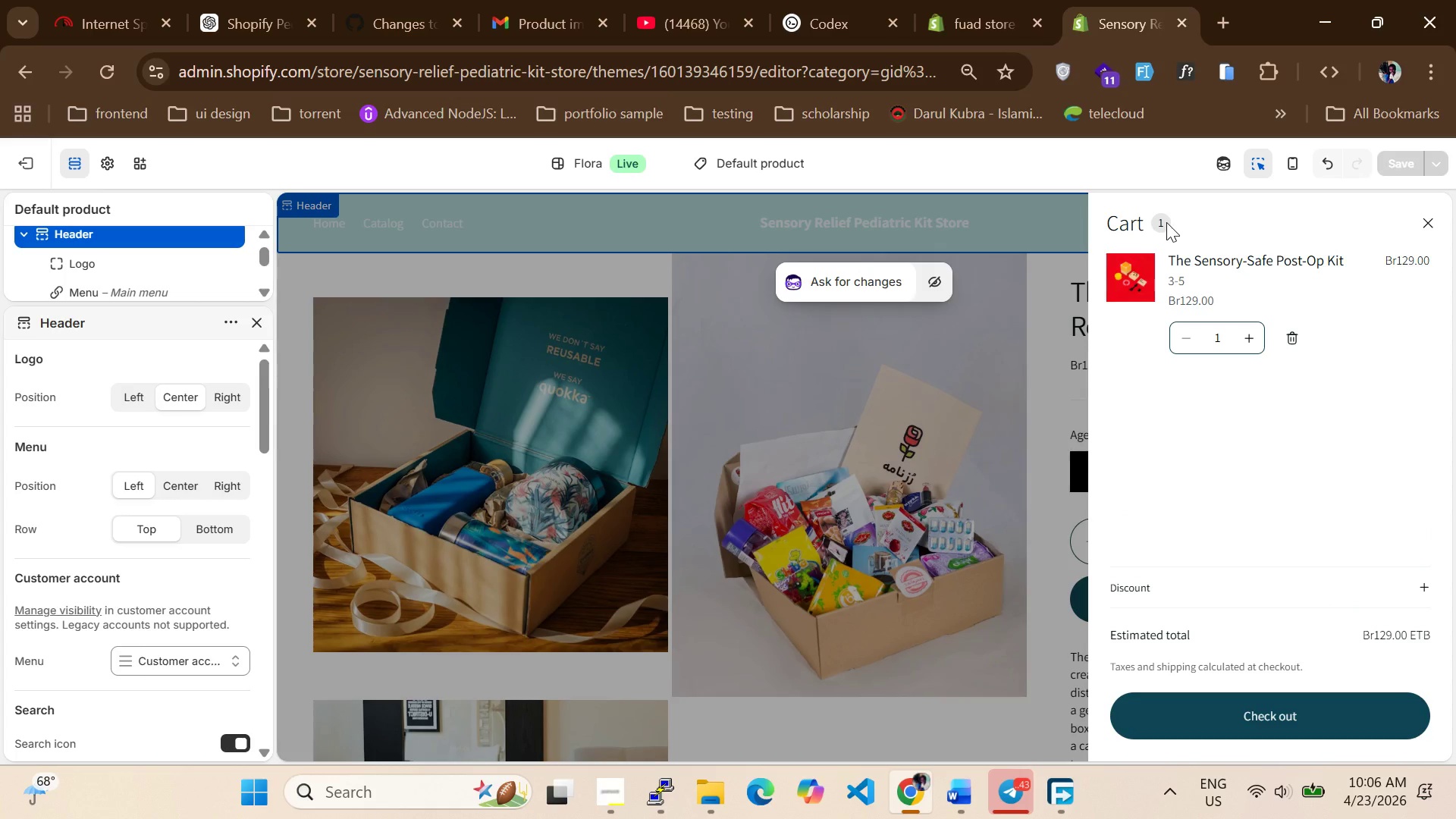 
triple_click([1166, 222])
 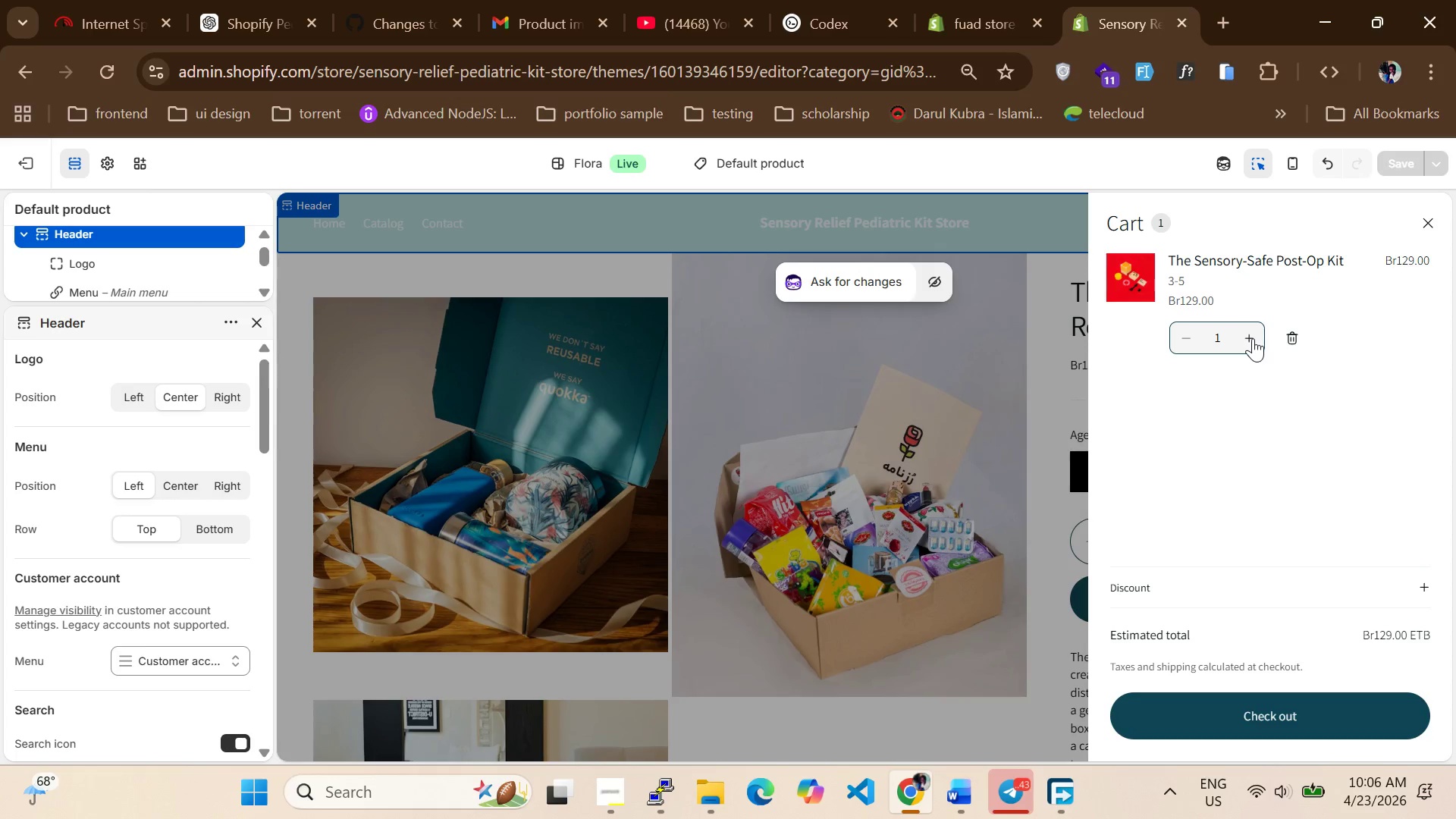 
left_click([1253, 338])
 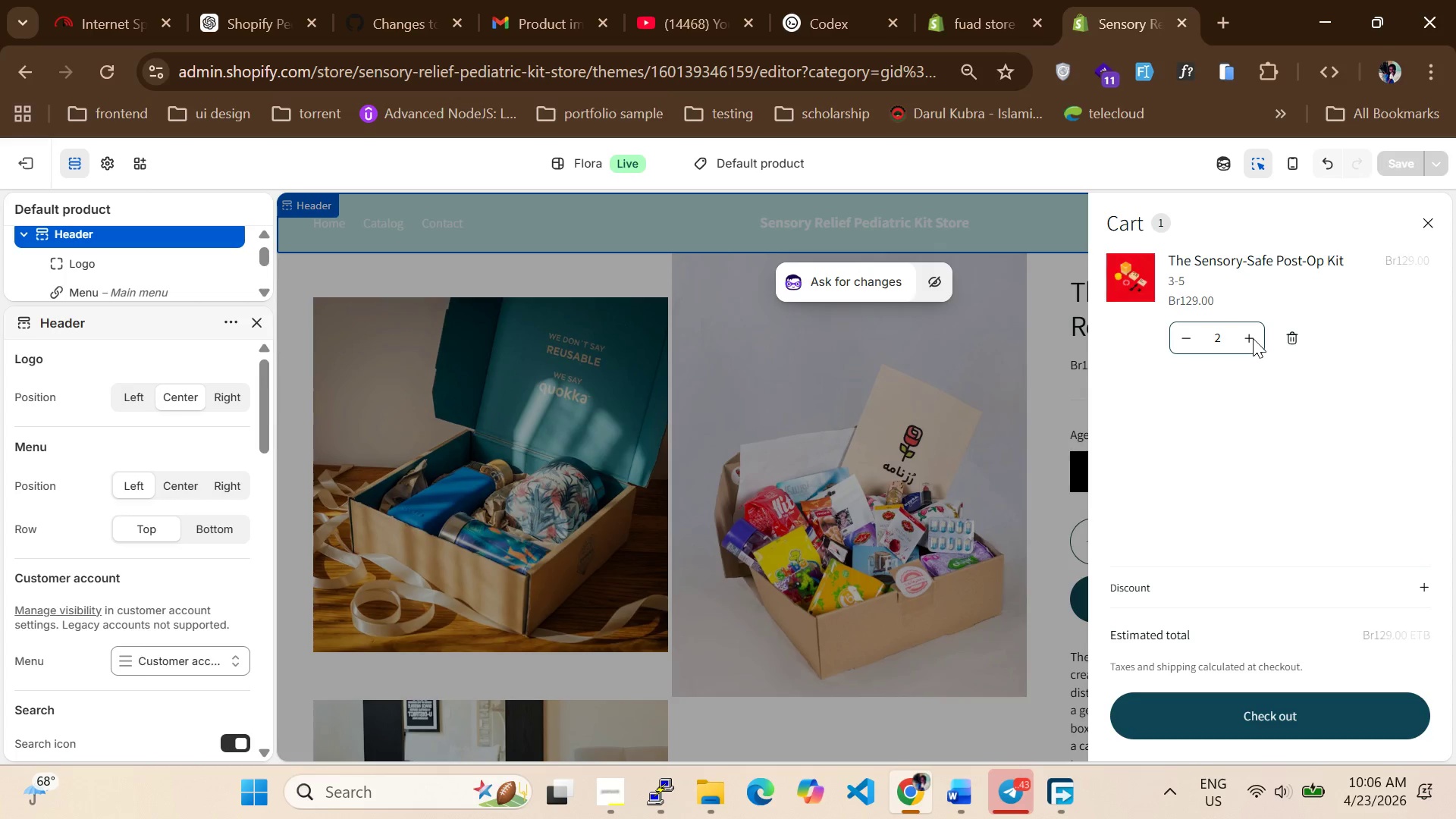 
left_click([1253, 338])
 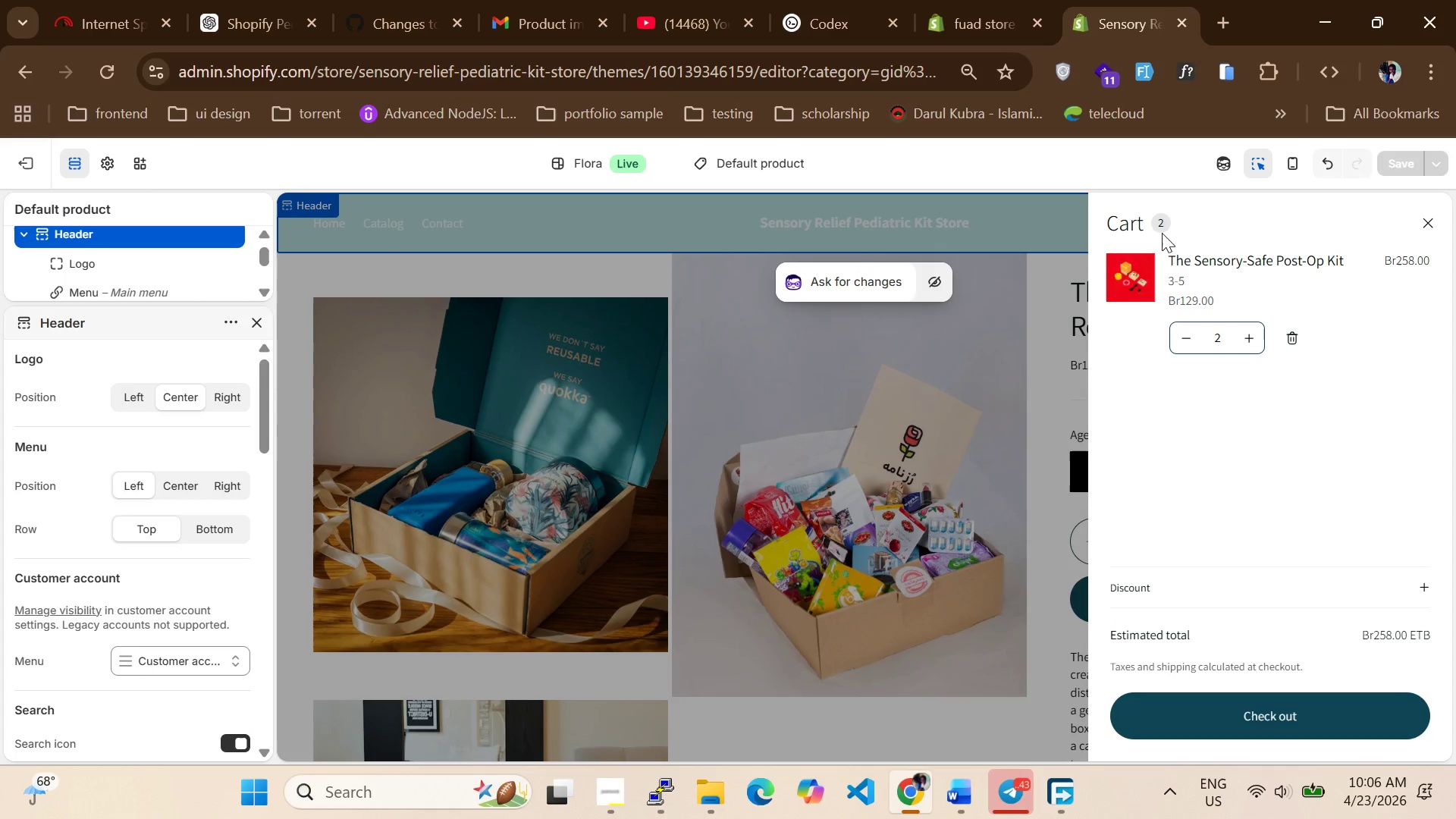 
double_click([1159, 230])
 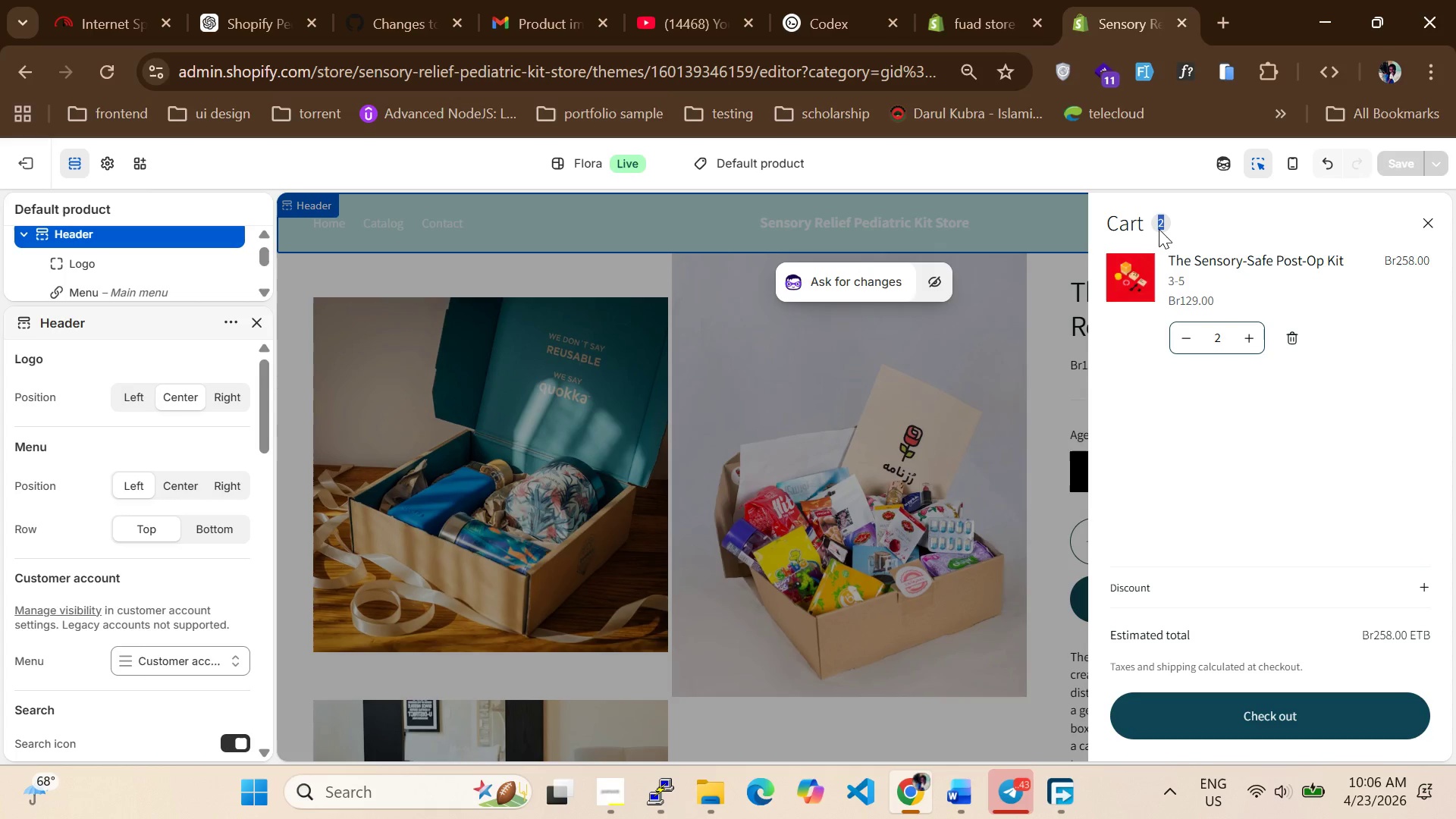 
triple_click([1159, 229])
 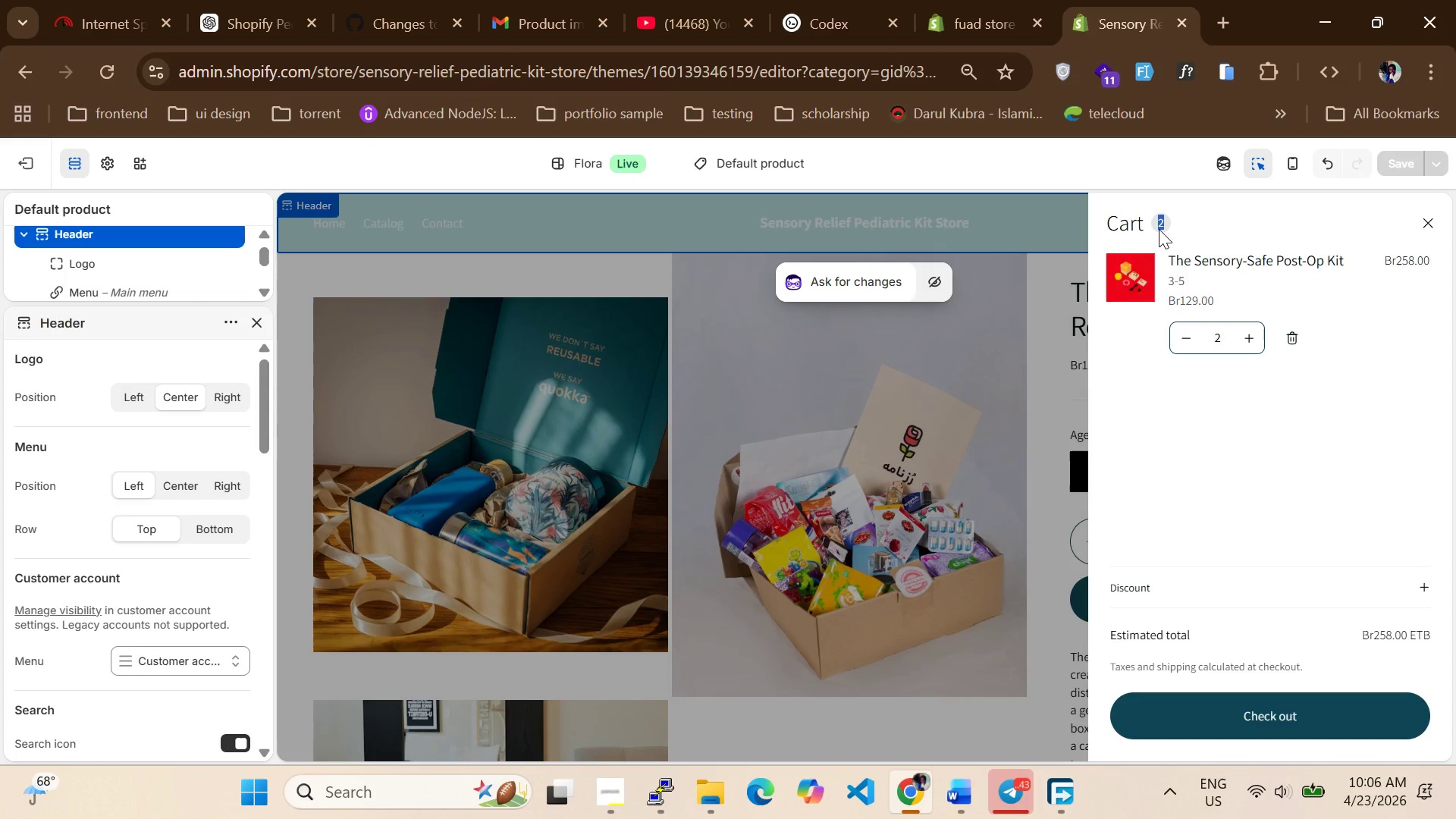 
triple_click([1159, 229])
 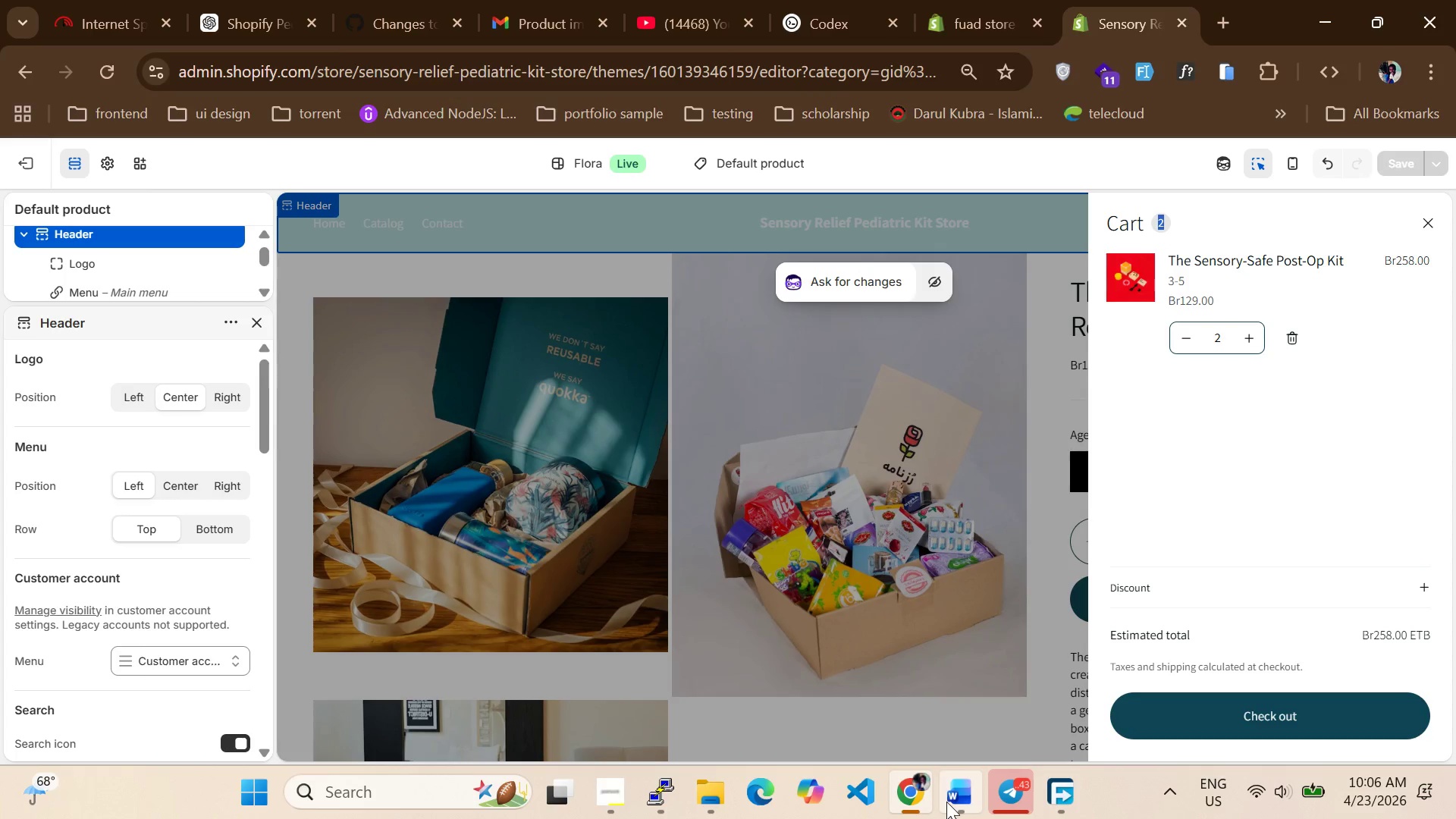 
wait(6.64)
 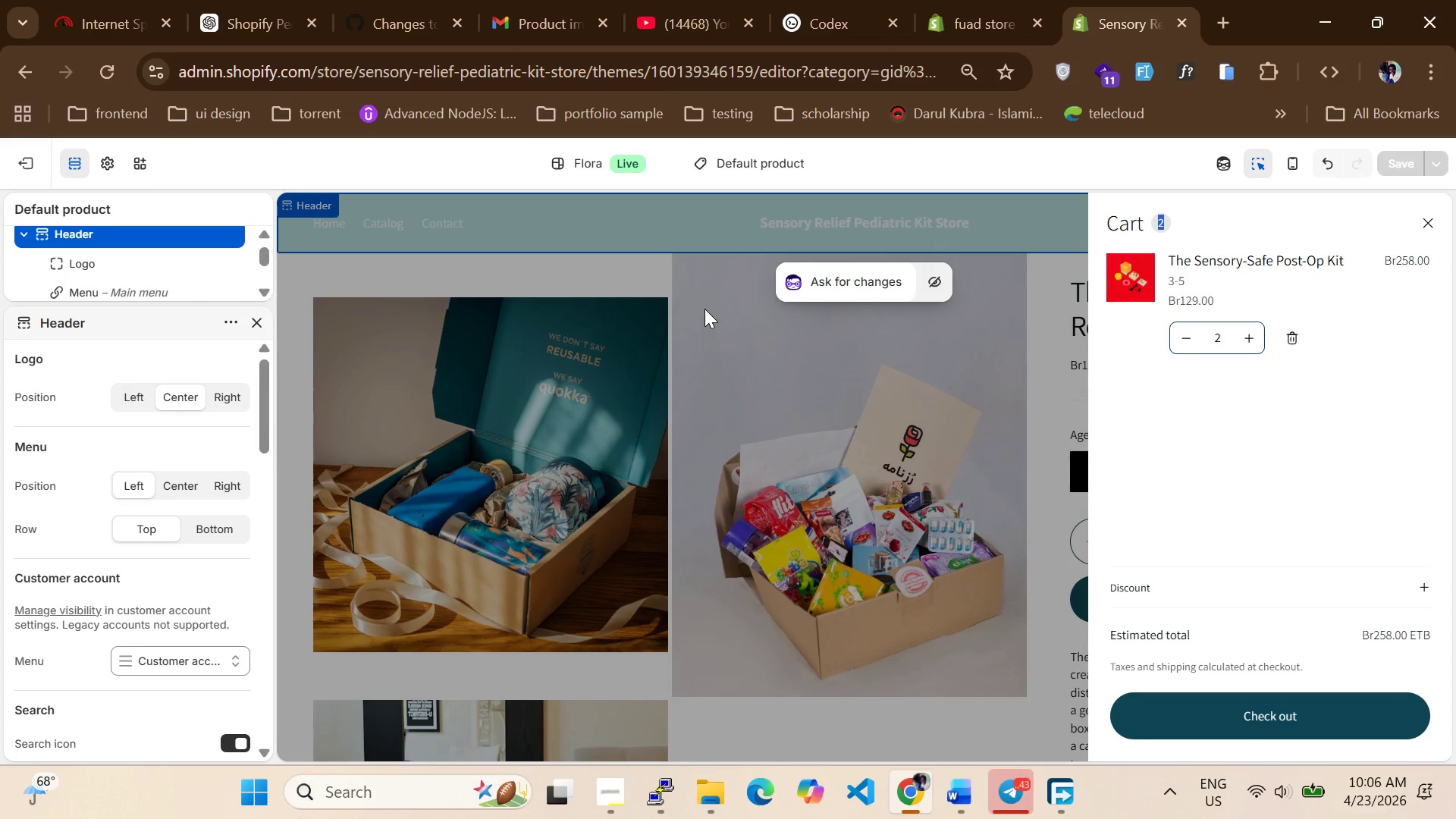 
left_click([400, 795])
 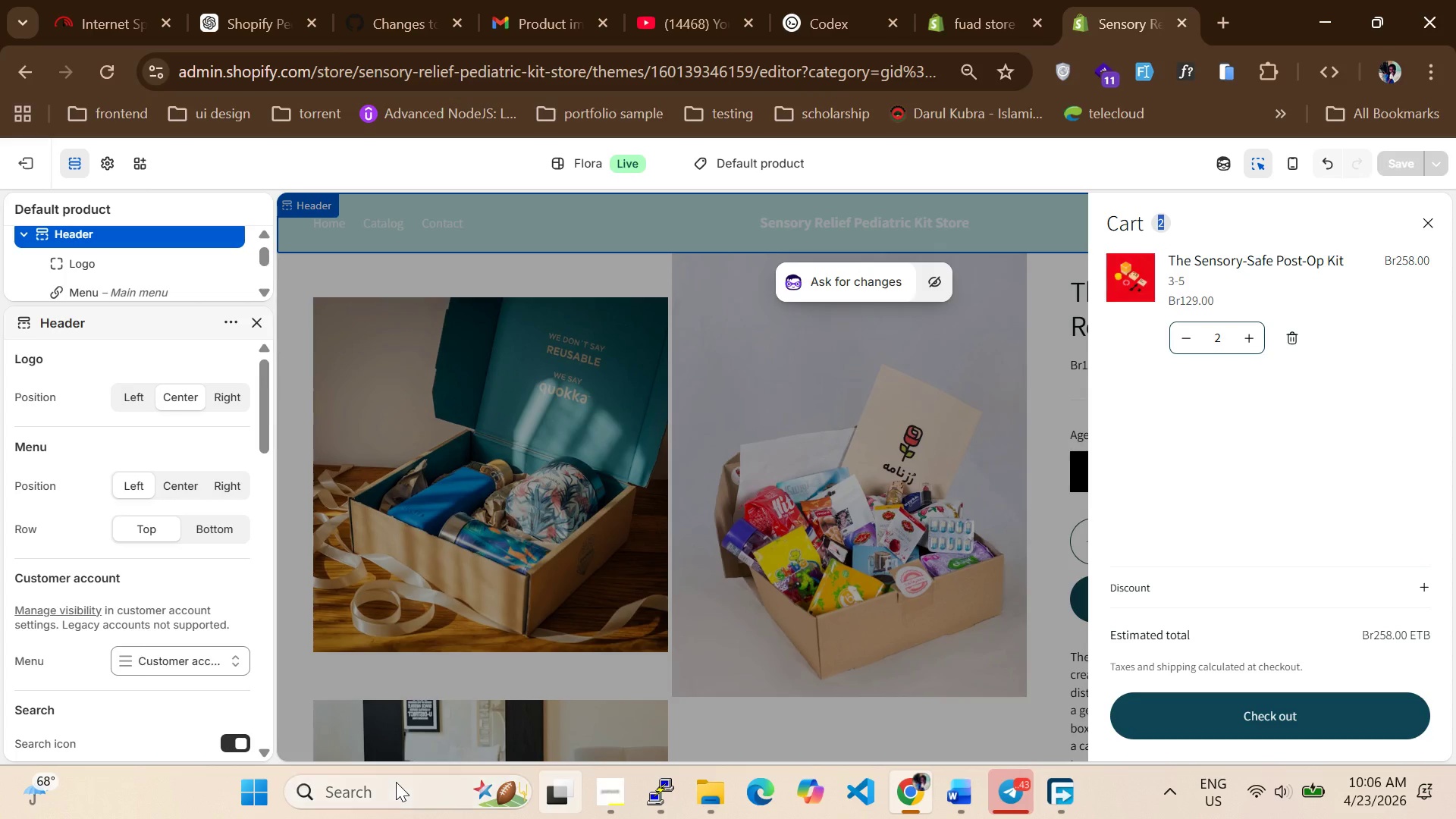 
double_click([396, 782])
 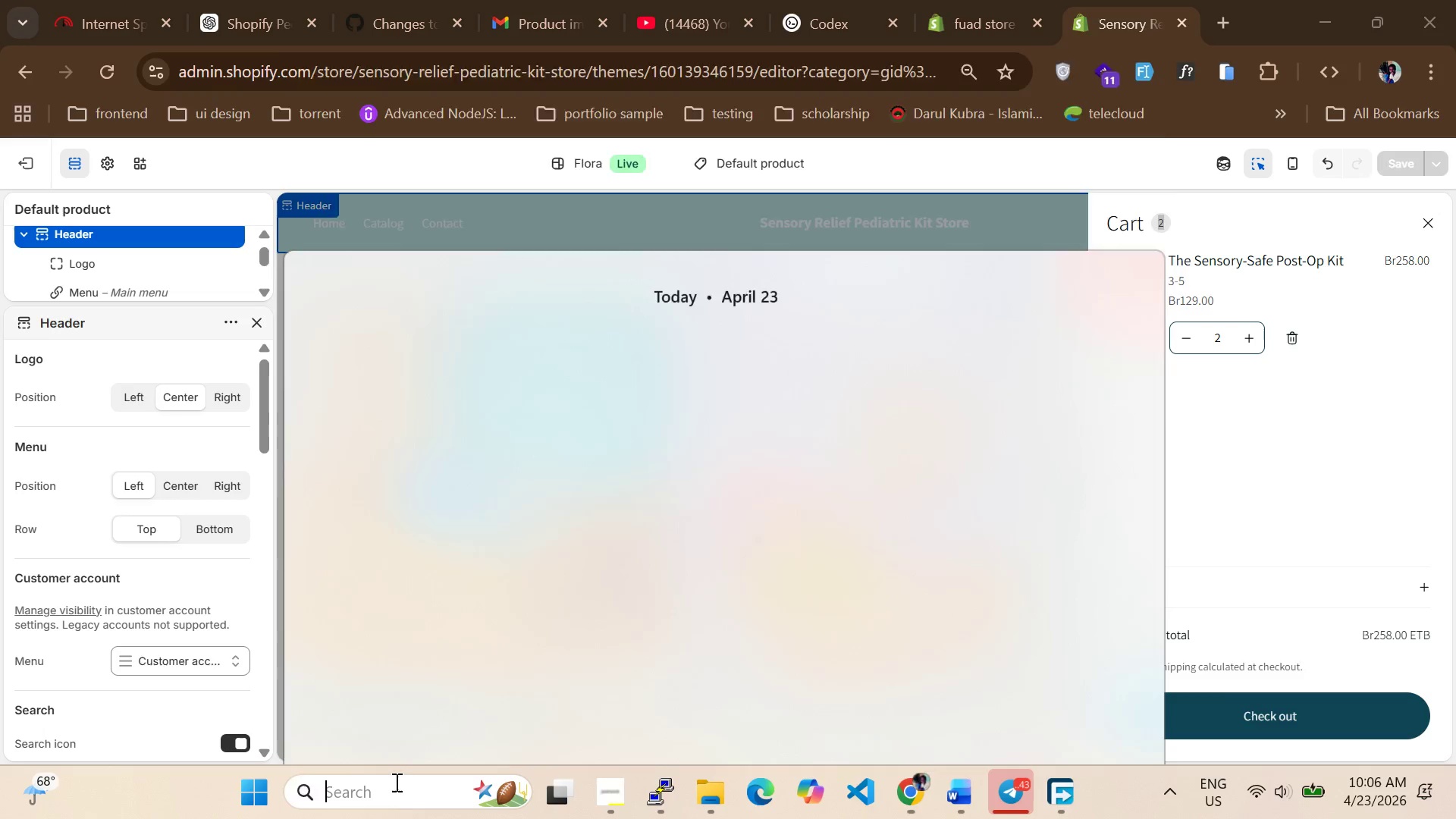 
triple_click([395, 782])
 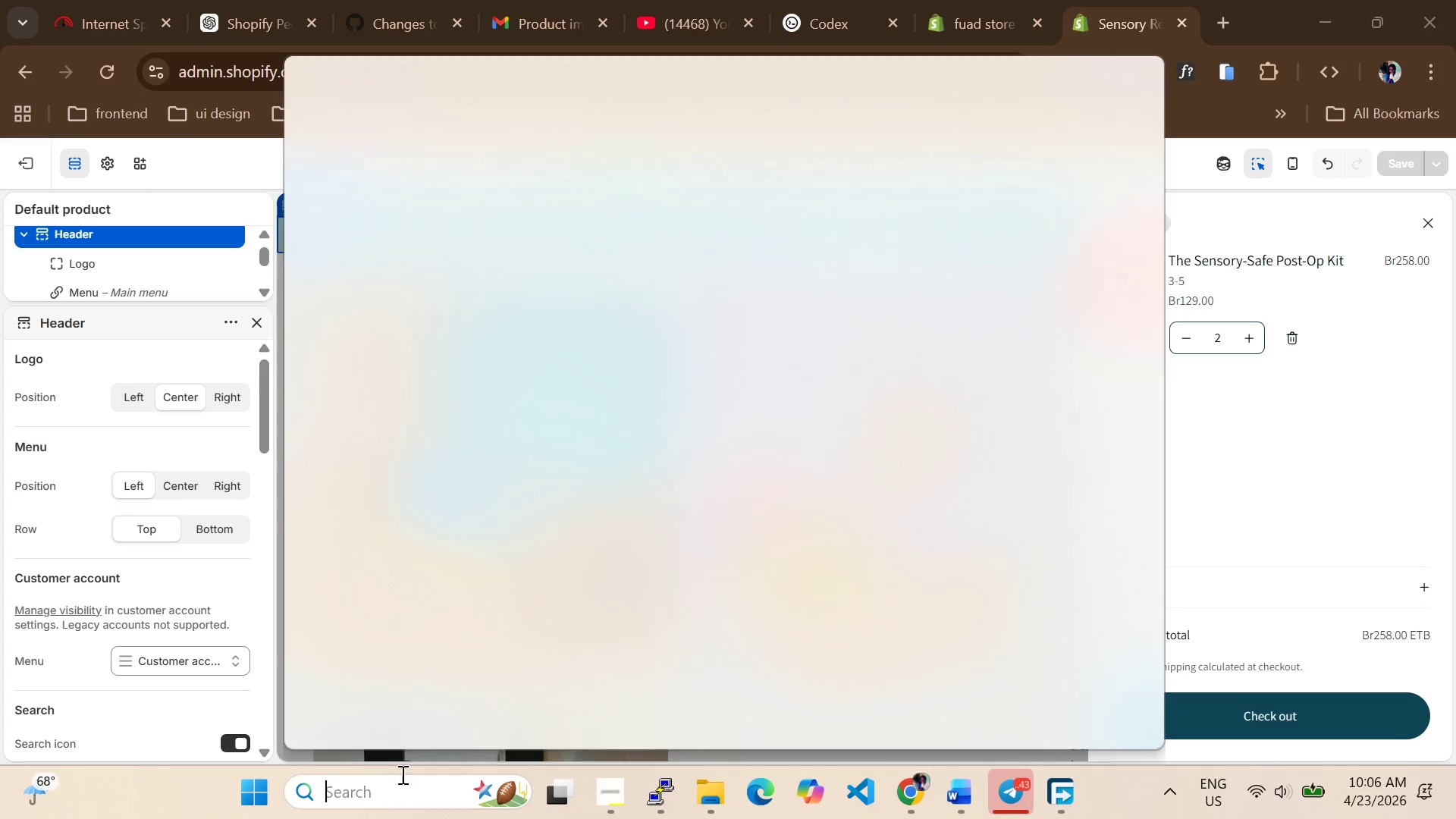 
type(SI)
 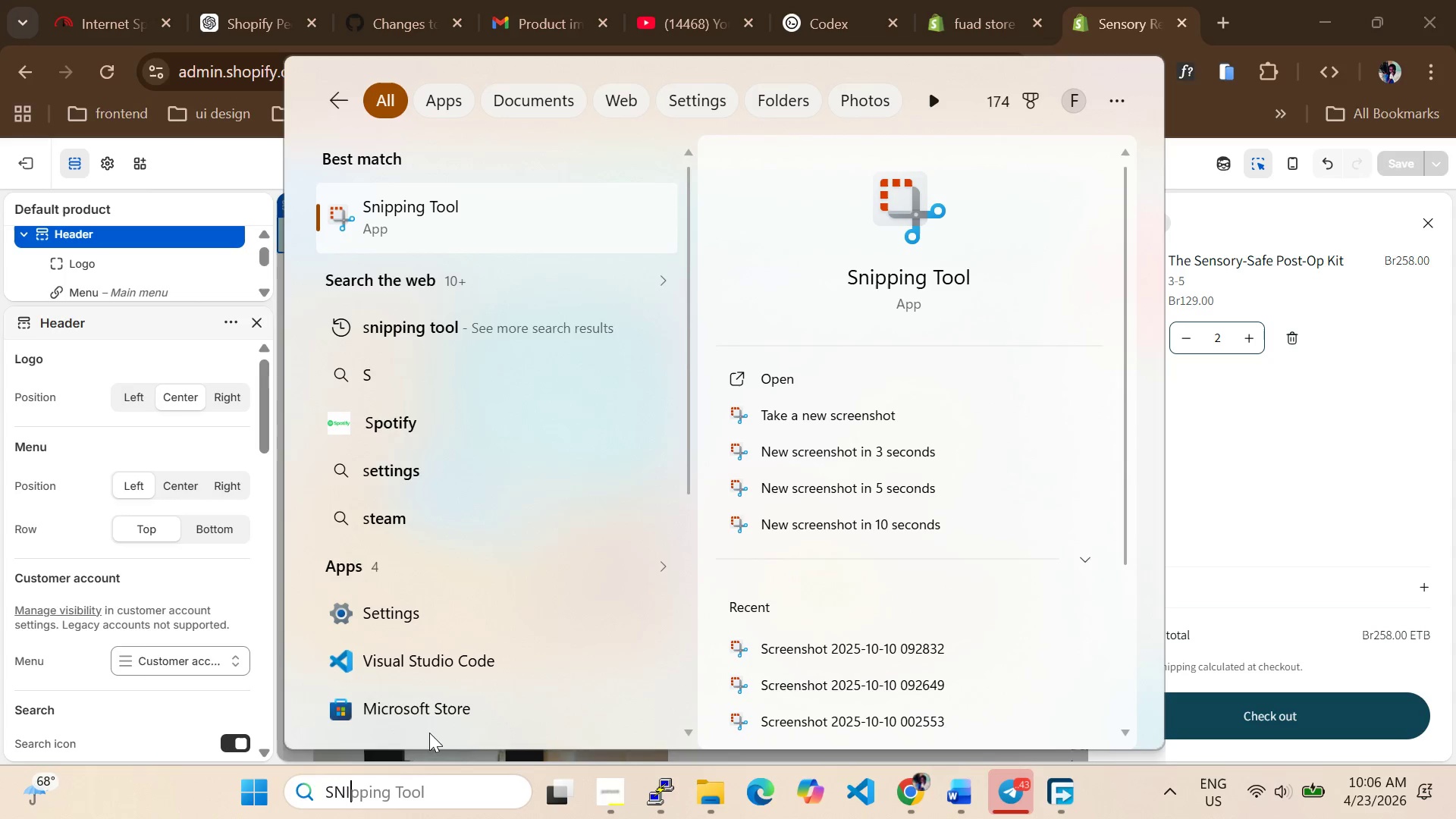 
hold_key(key=N, duration=0.31)
 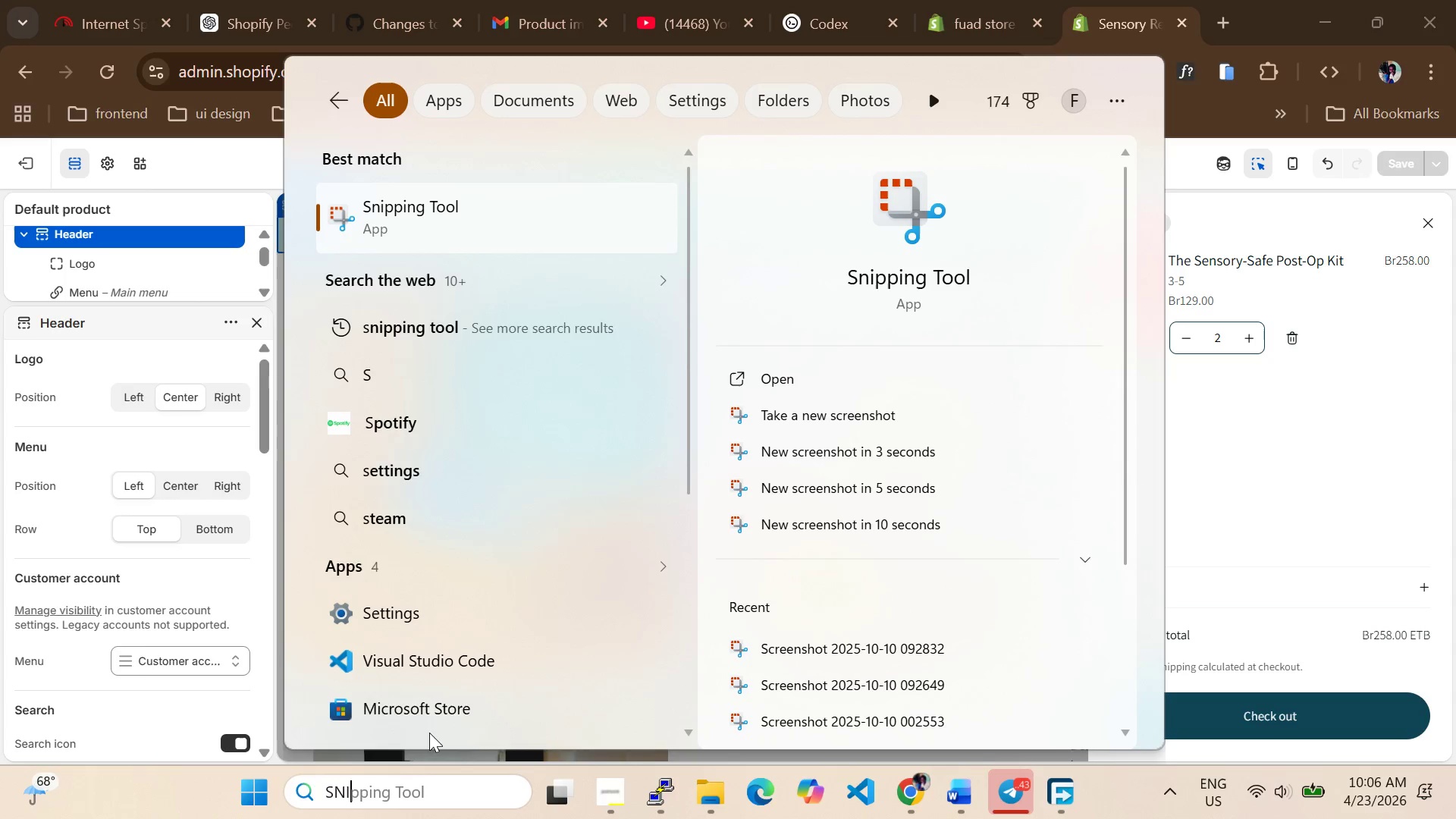 
key(ArrowRight)
 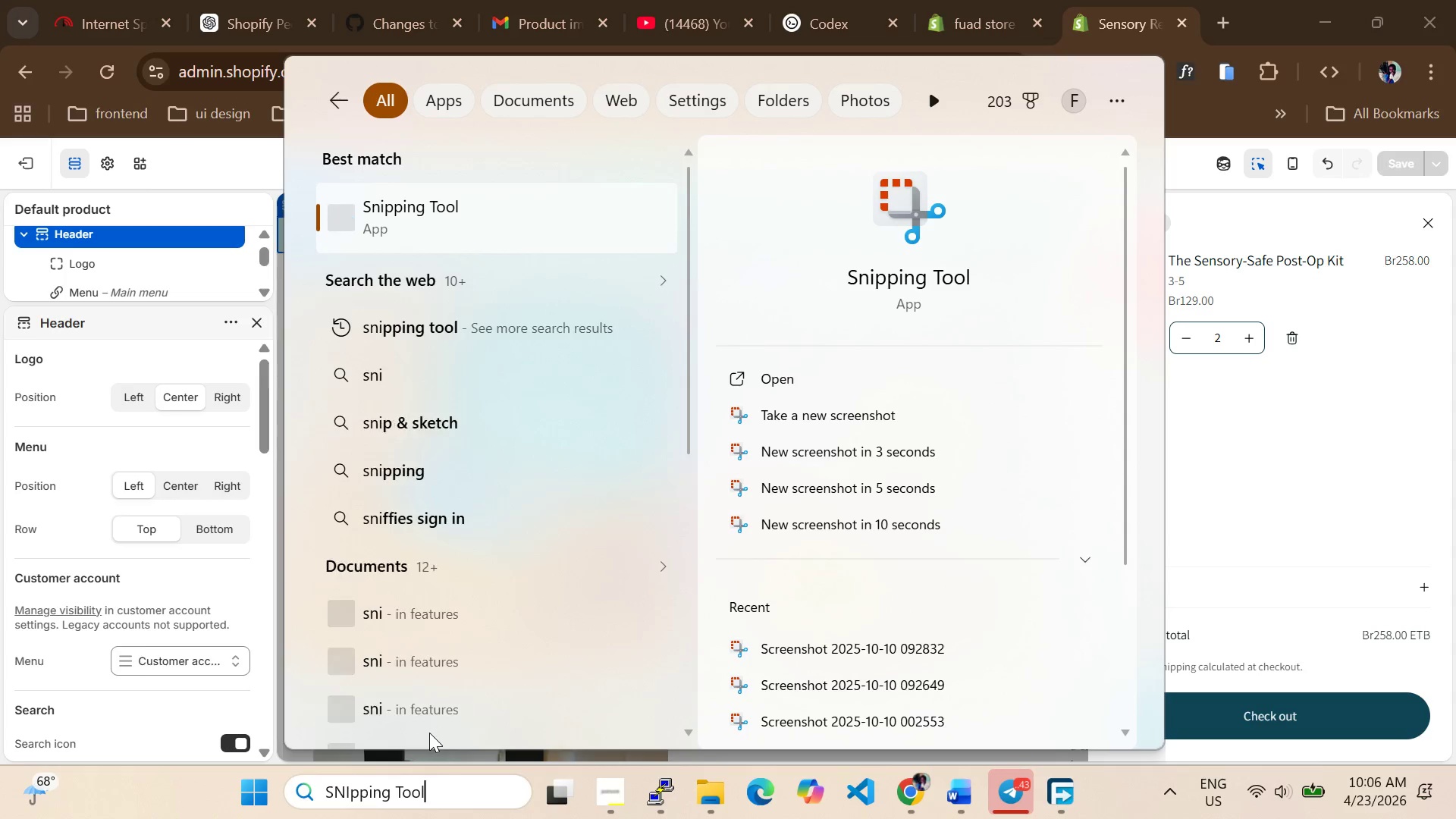 
key(Enter)
 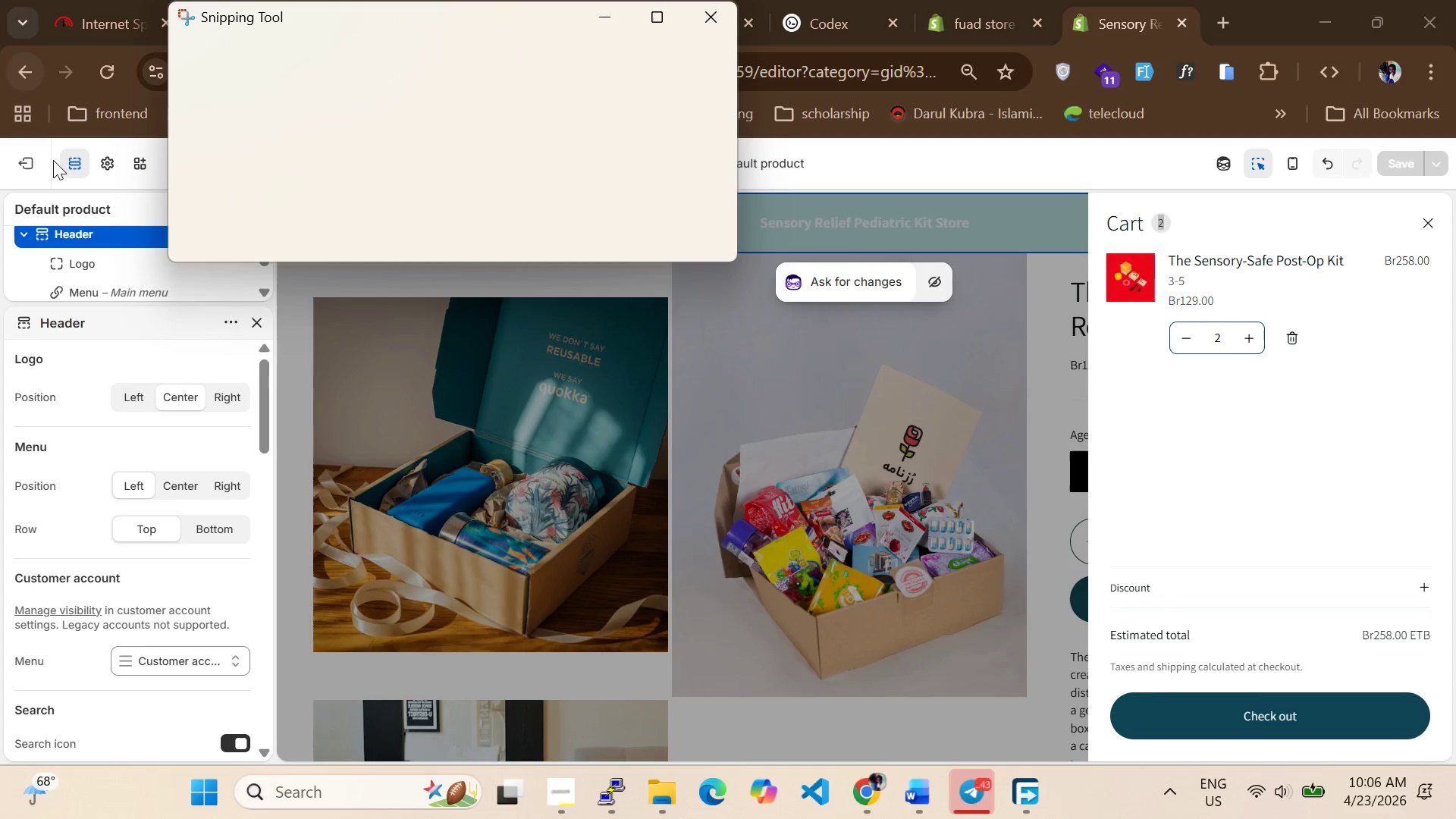 
left_click([223, 52])
 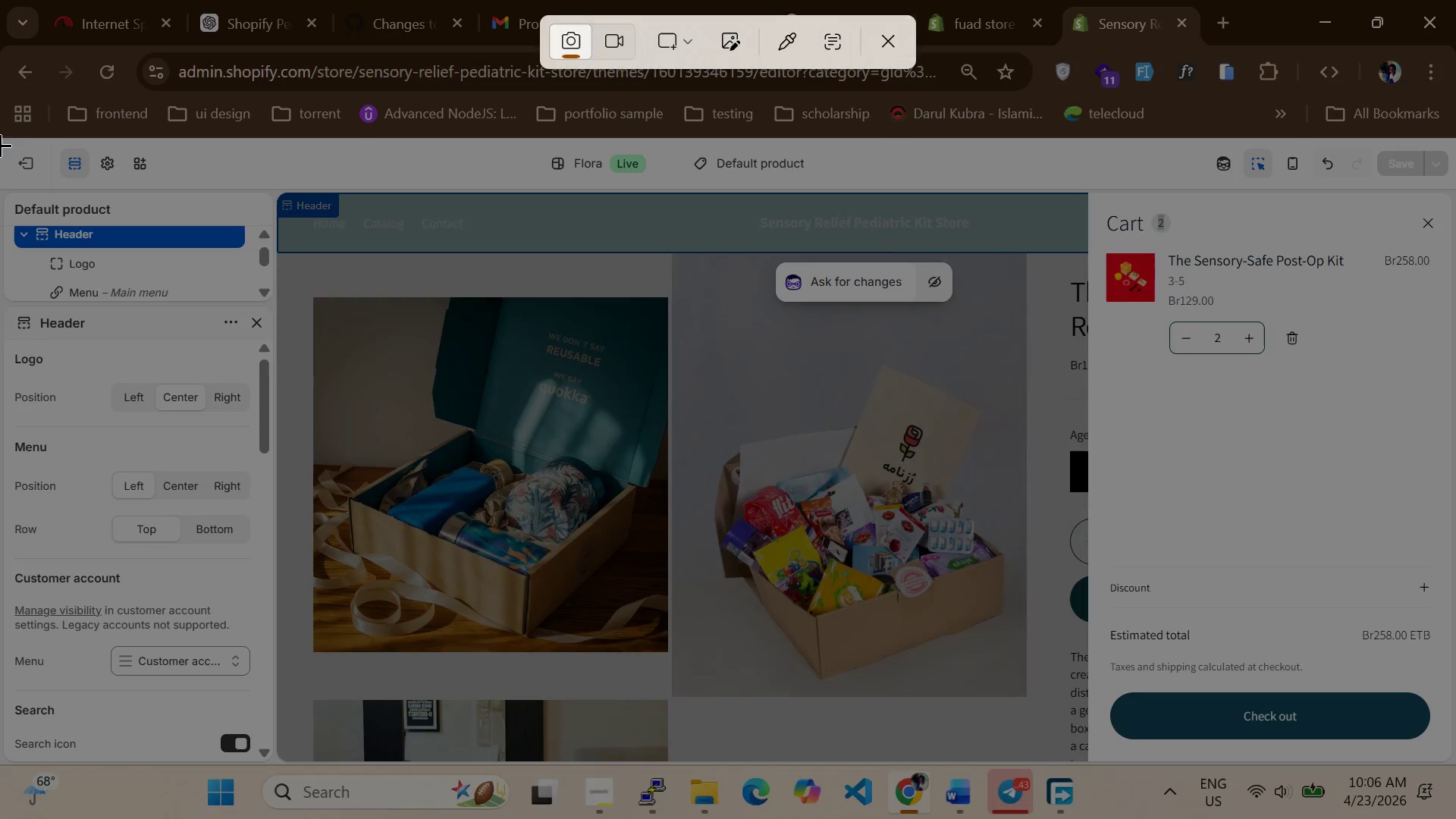 
left_click_drag(start_coordinate=[17, 127], to_coordinate=[1454, 789])
 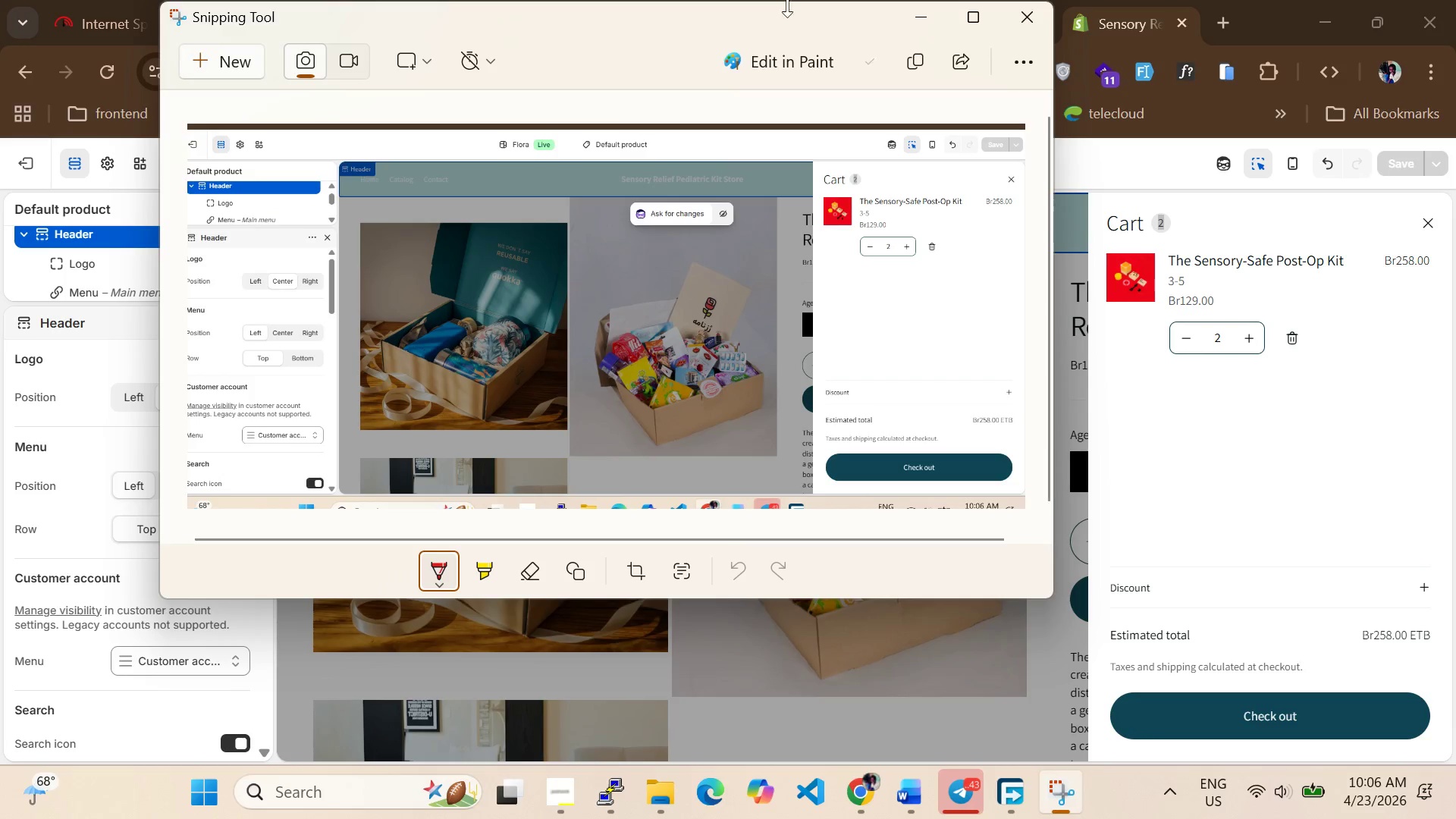 